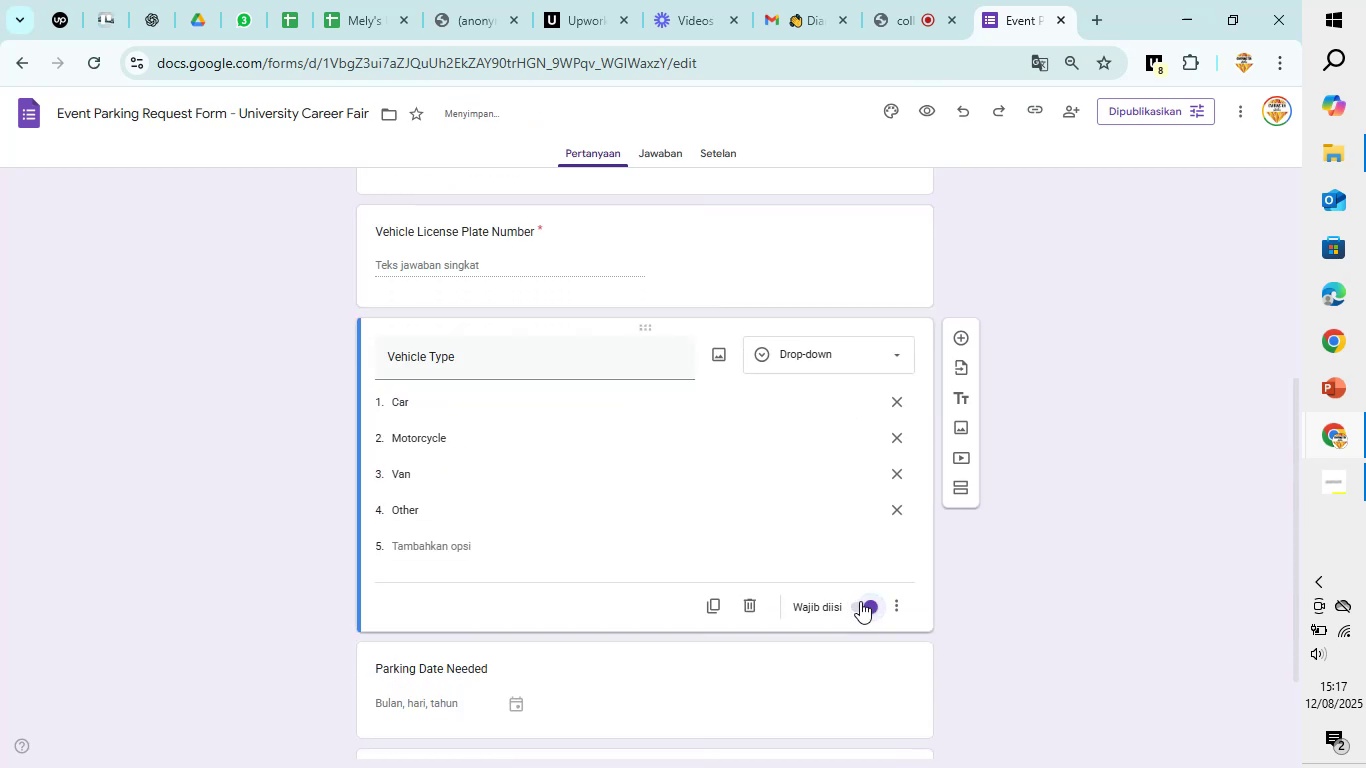 
scroll: coordinate [860, 601], scroll_direction: down, amount: 3.0
 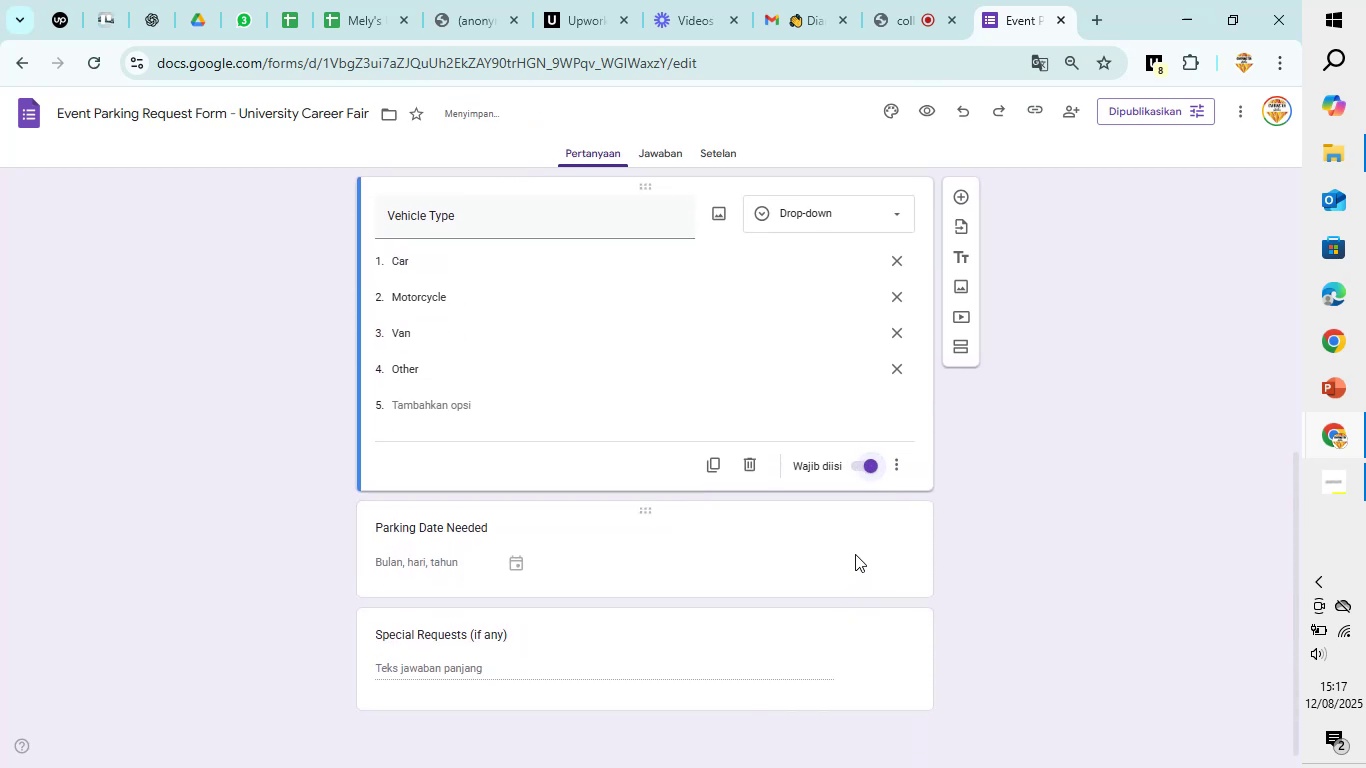 
left_click([855, 554])
 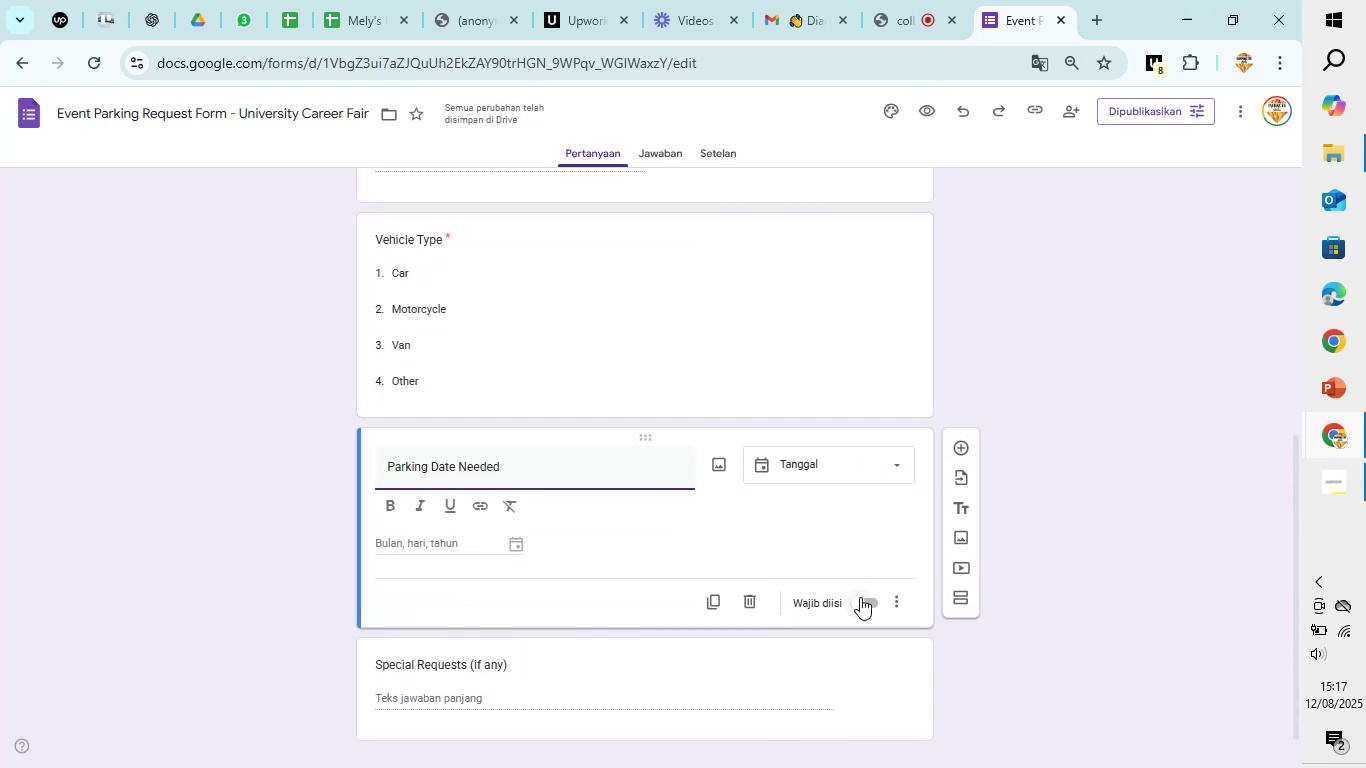 
left_click([861, 600])
 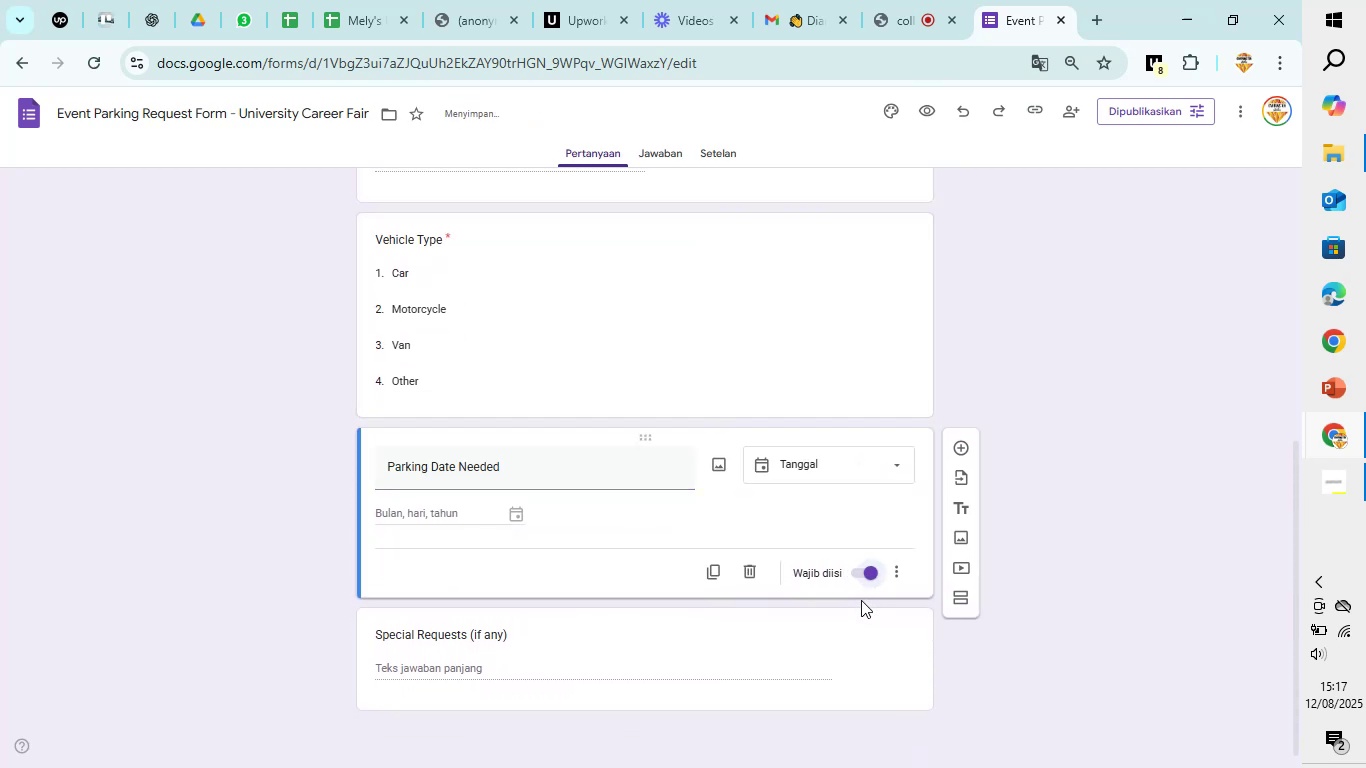 
scroll: coordinate [861, 600], scroll_direction: down, amount: 2.0
 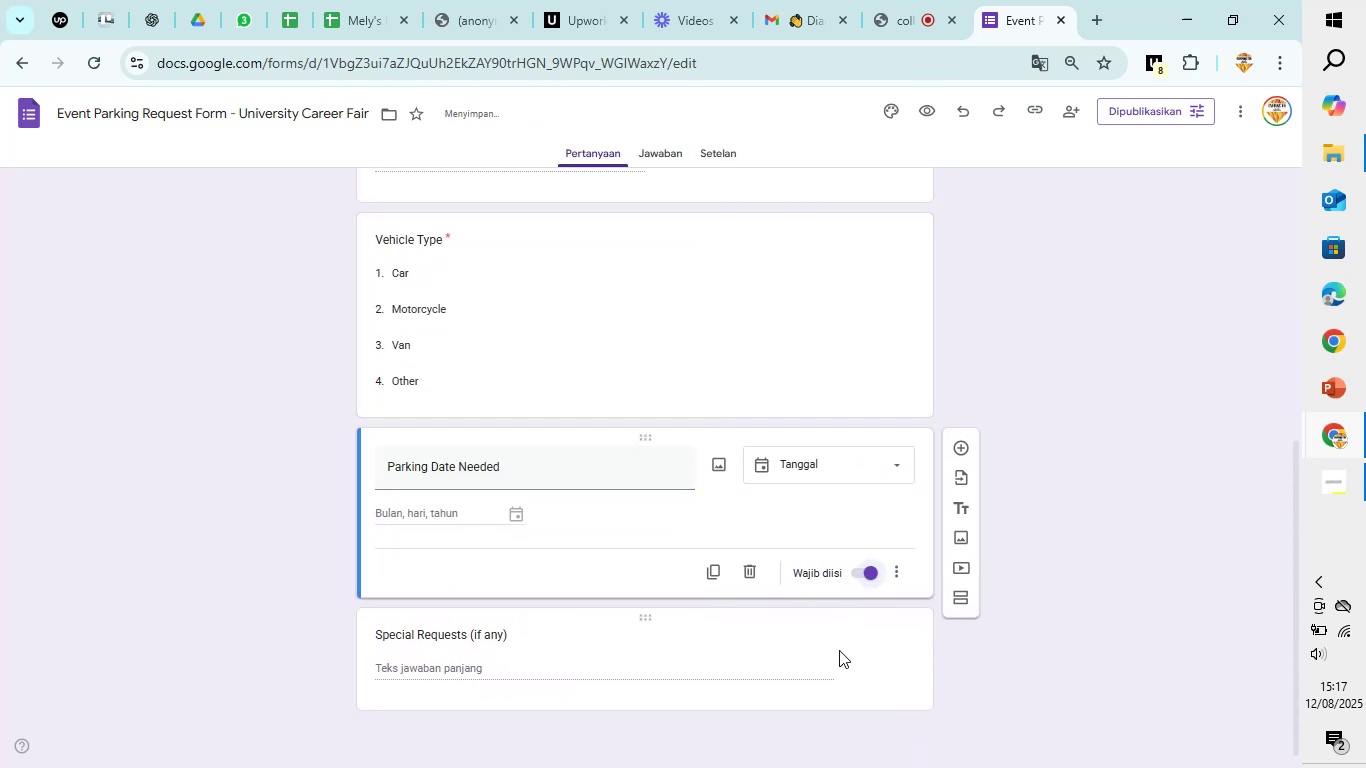 
left_click([839, 650])
 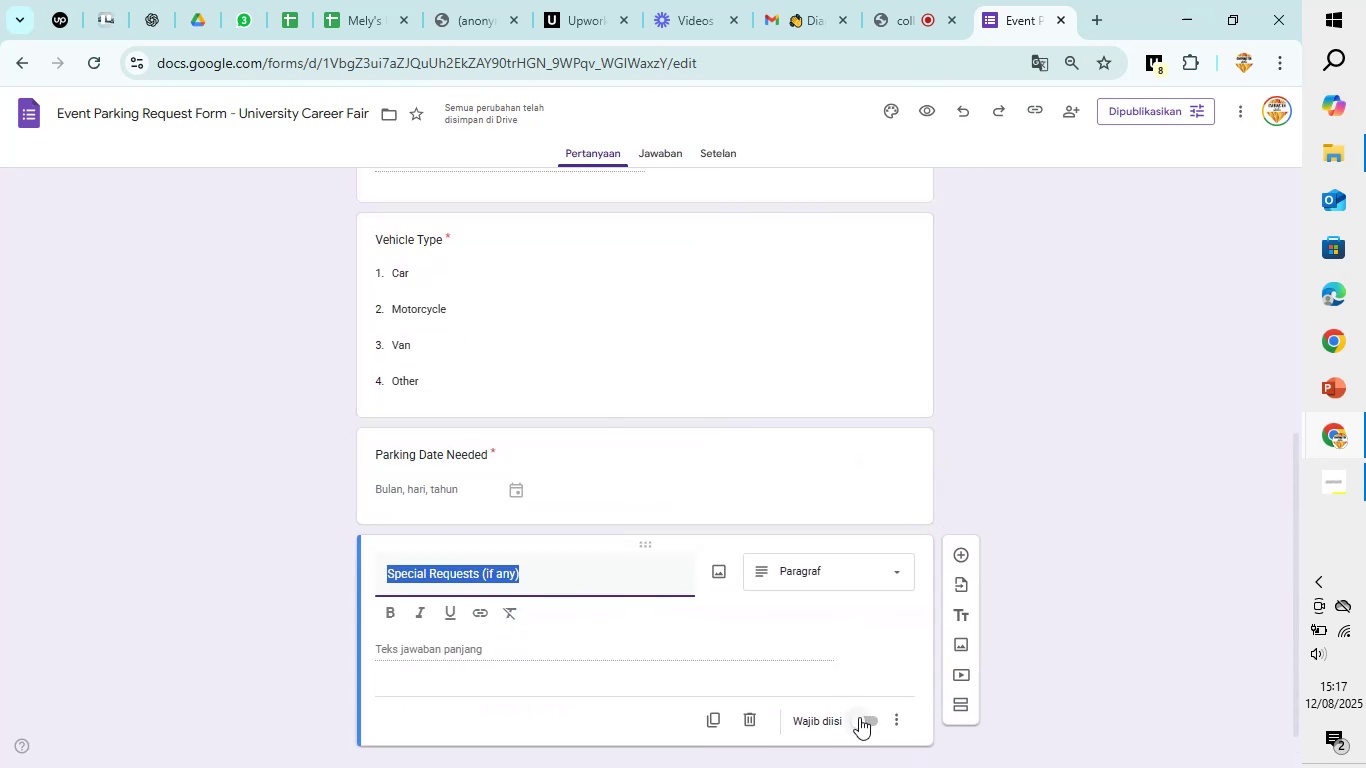 
left_click([859, 717])
 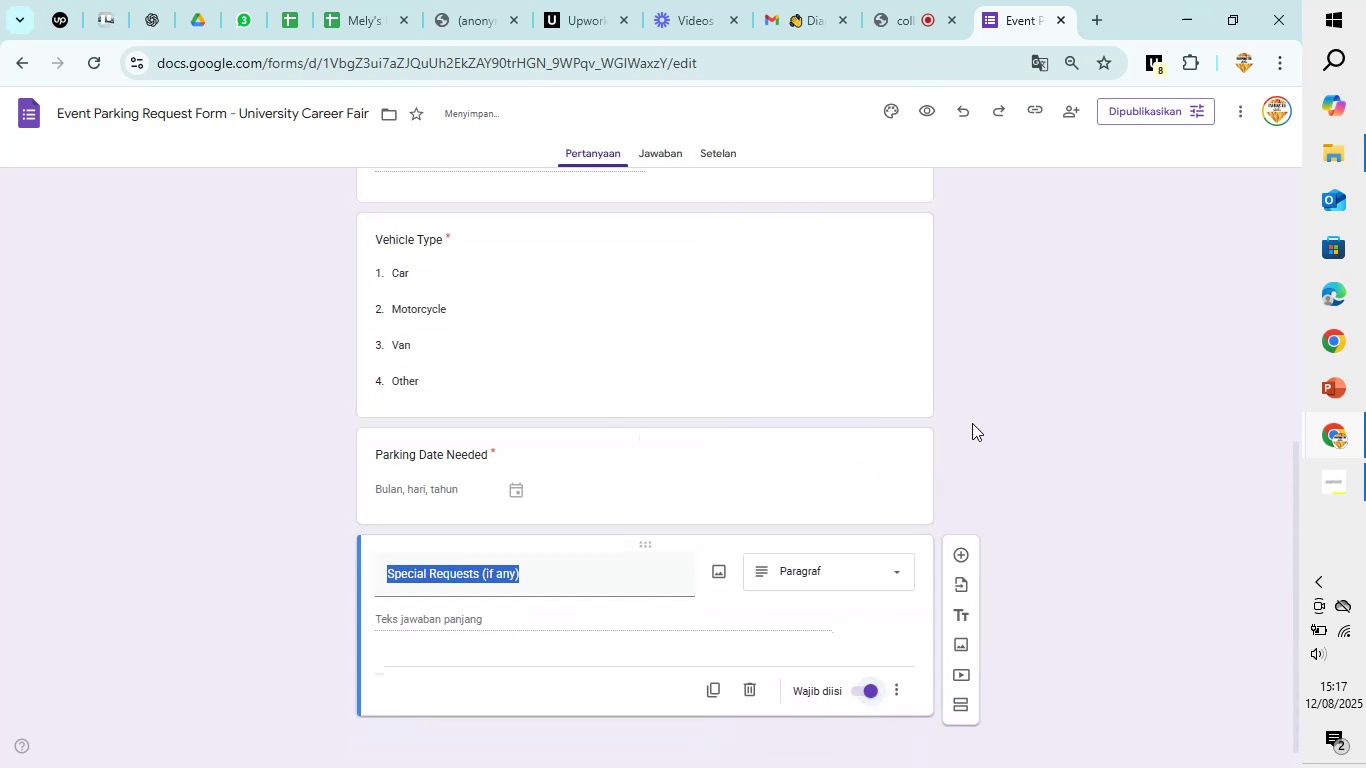 
left_click([1012, 447])
 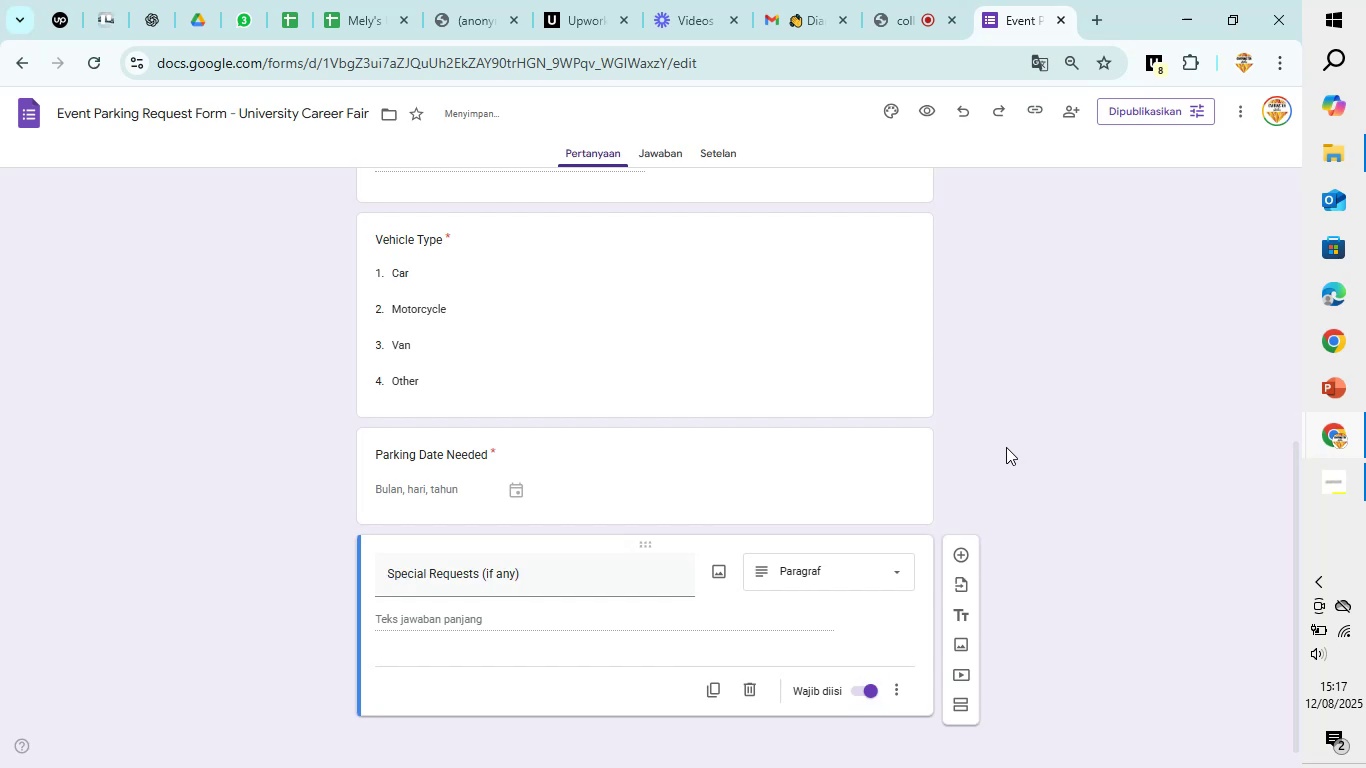 
scroll: coordinate [1006, 447], scroll_direction: up, amount: 2.0
 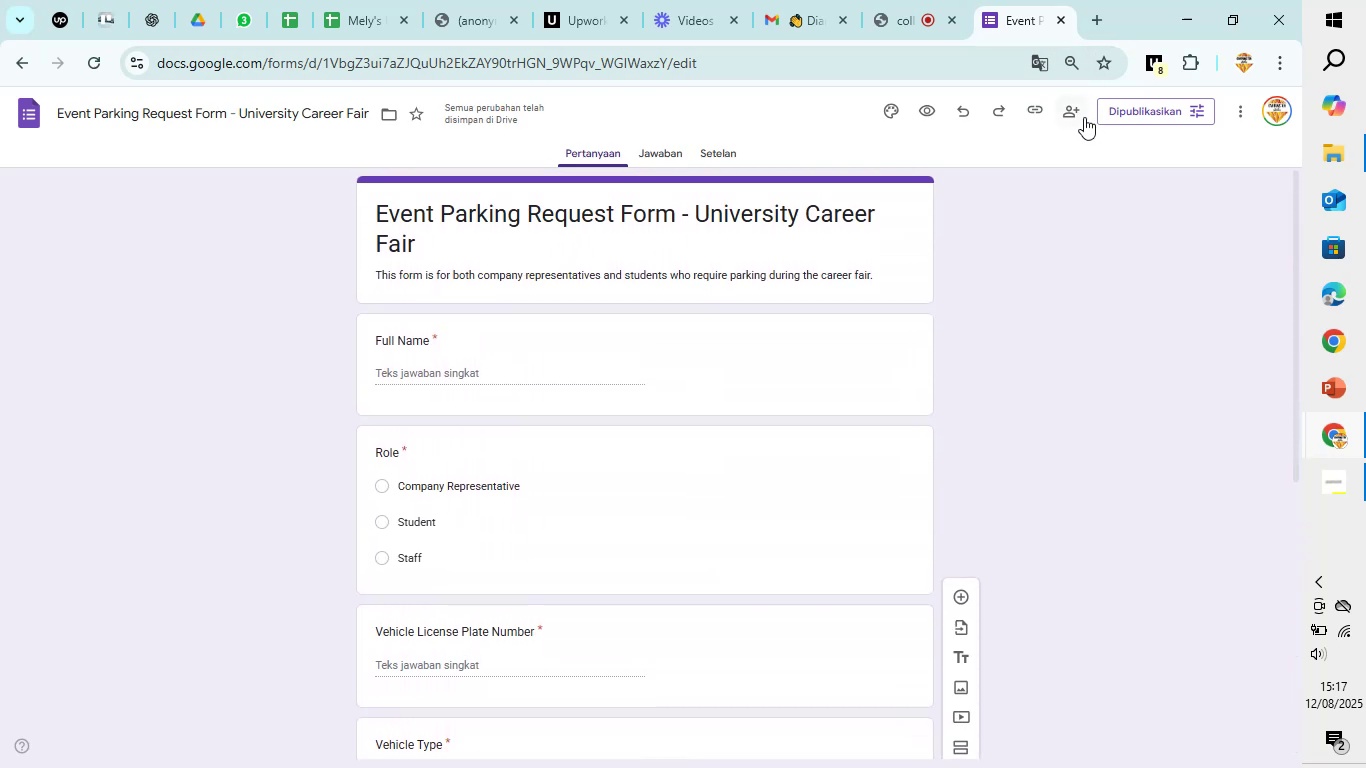 
left_click([1084, 117])
 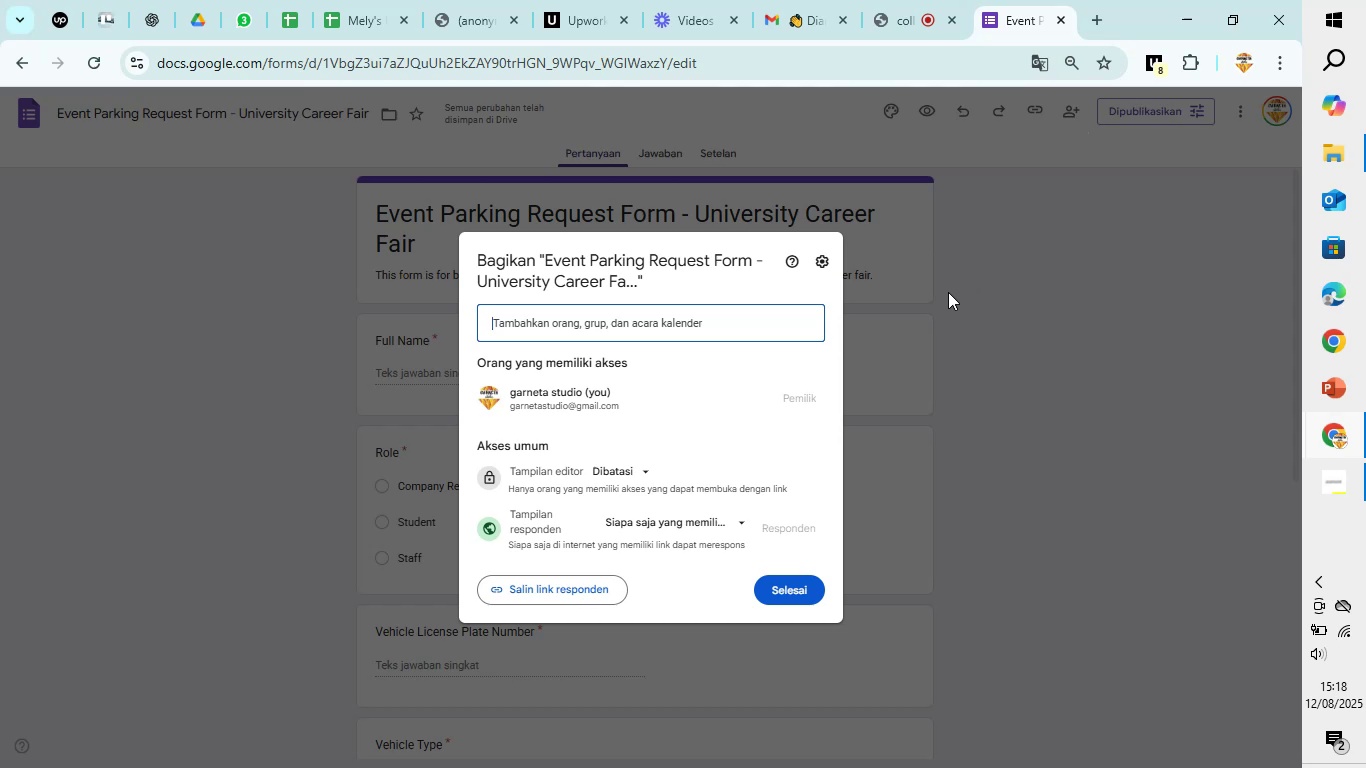 
wait(6.85)
 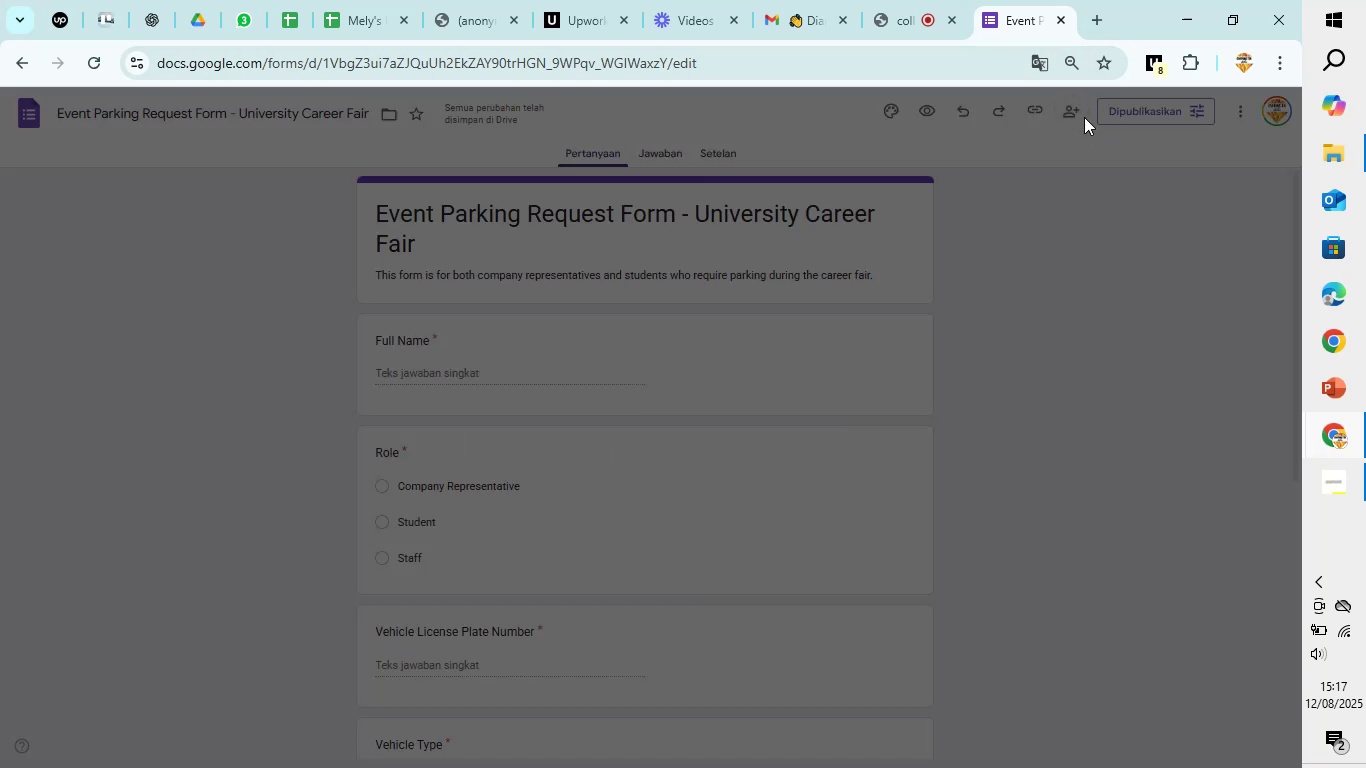 
left_click([589, 595])
 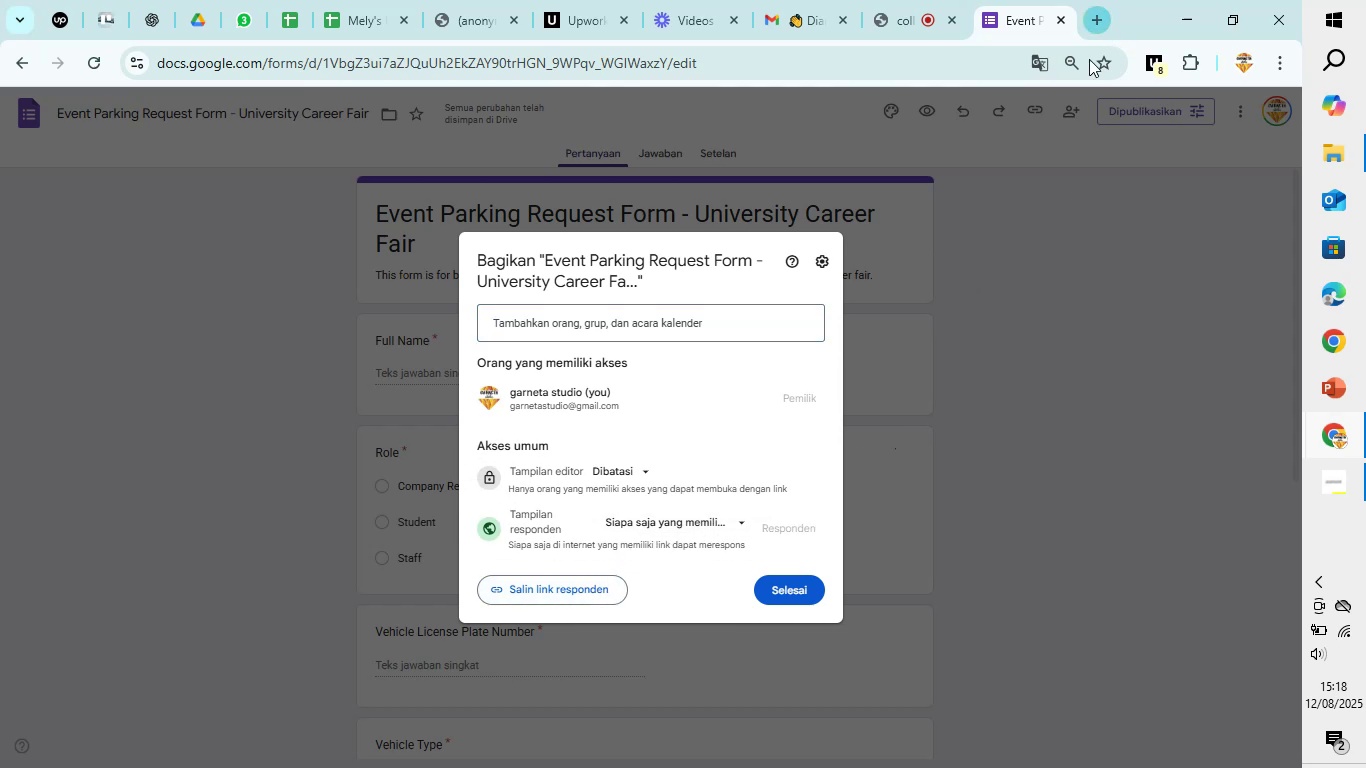 
wait(5.23)
 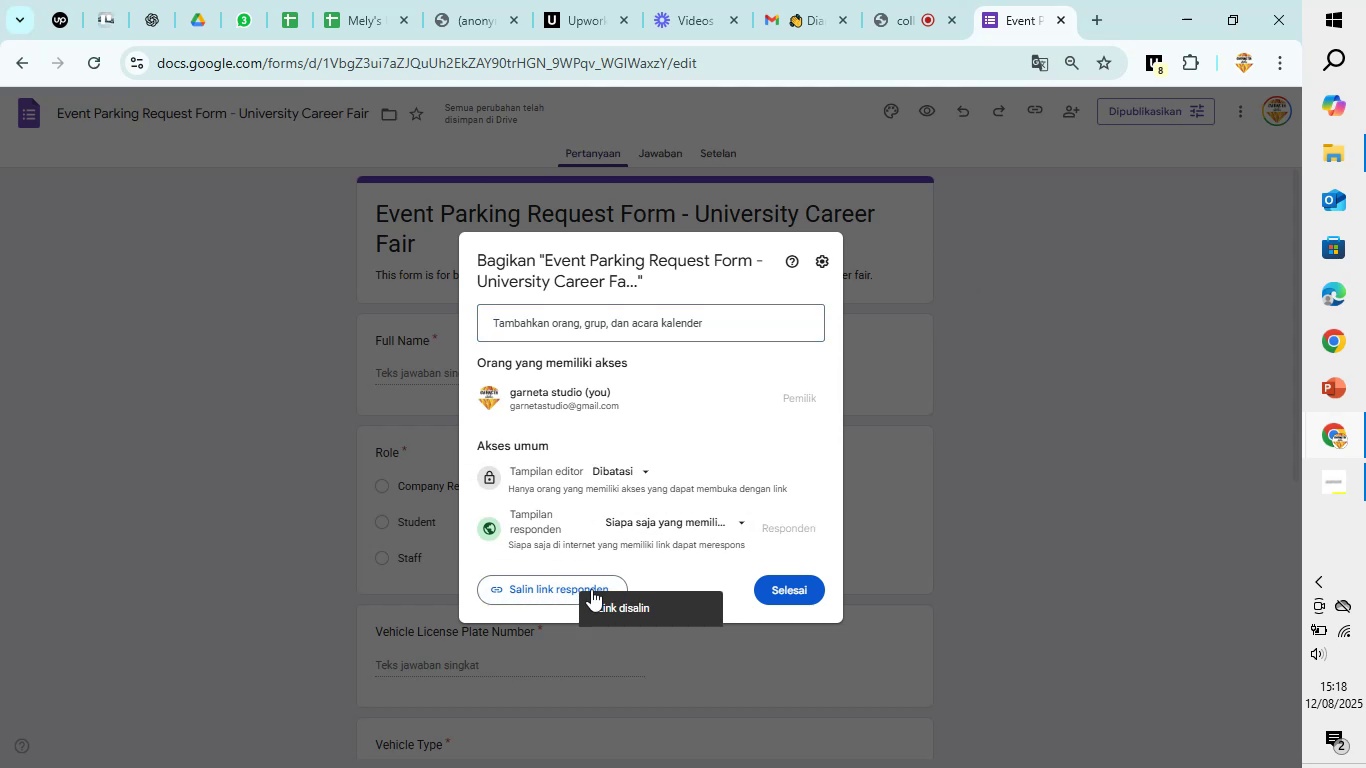 
left_click([806, 587])
 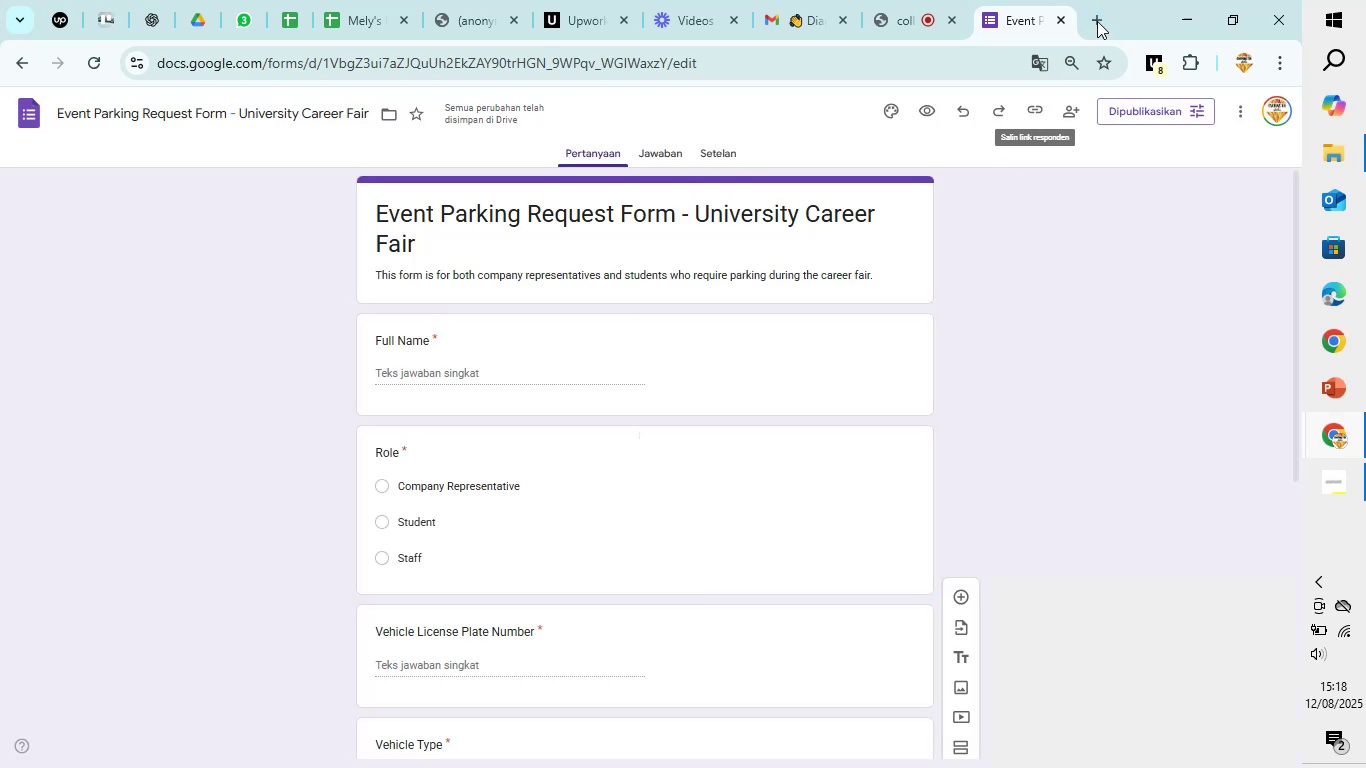 
left_click([1101, 13])
 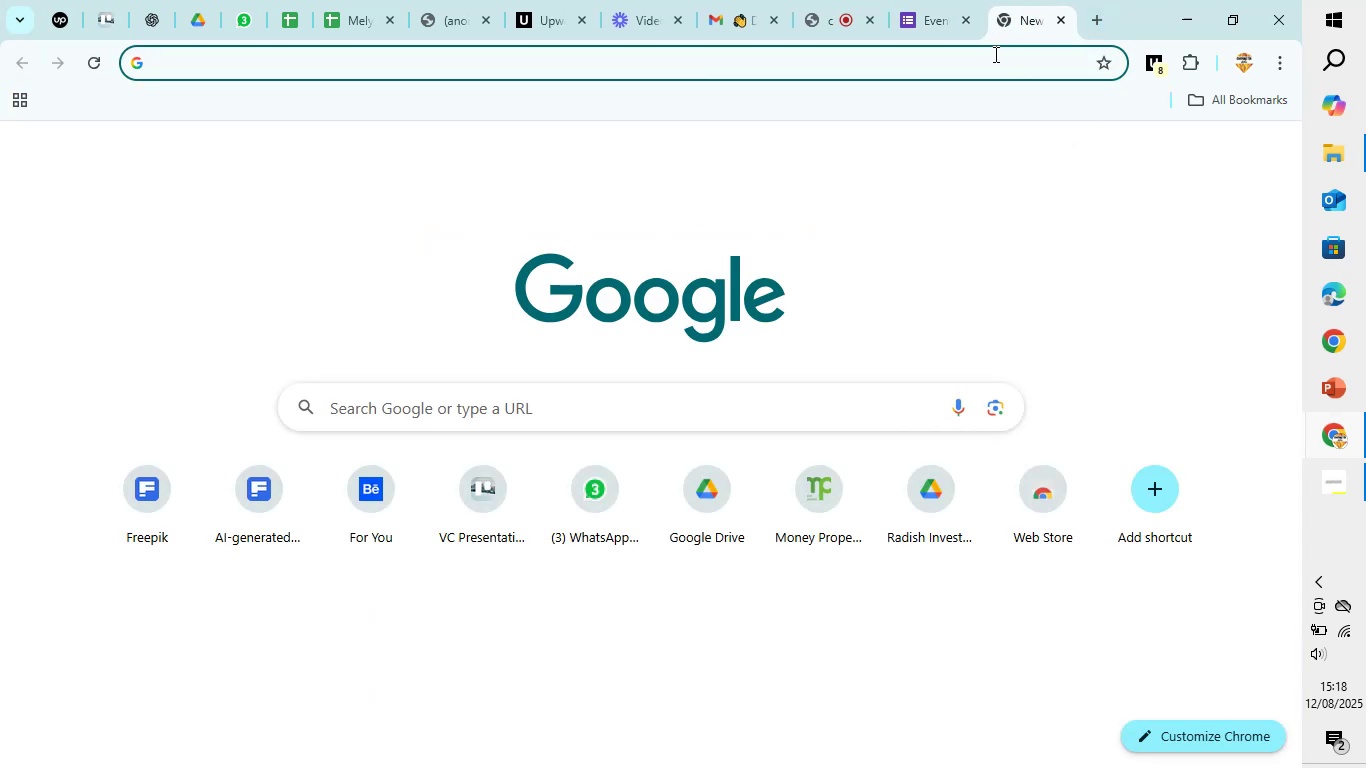 
left_click([980, 68])
 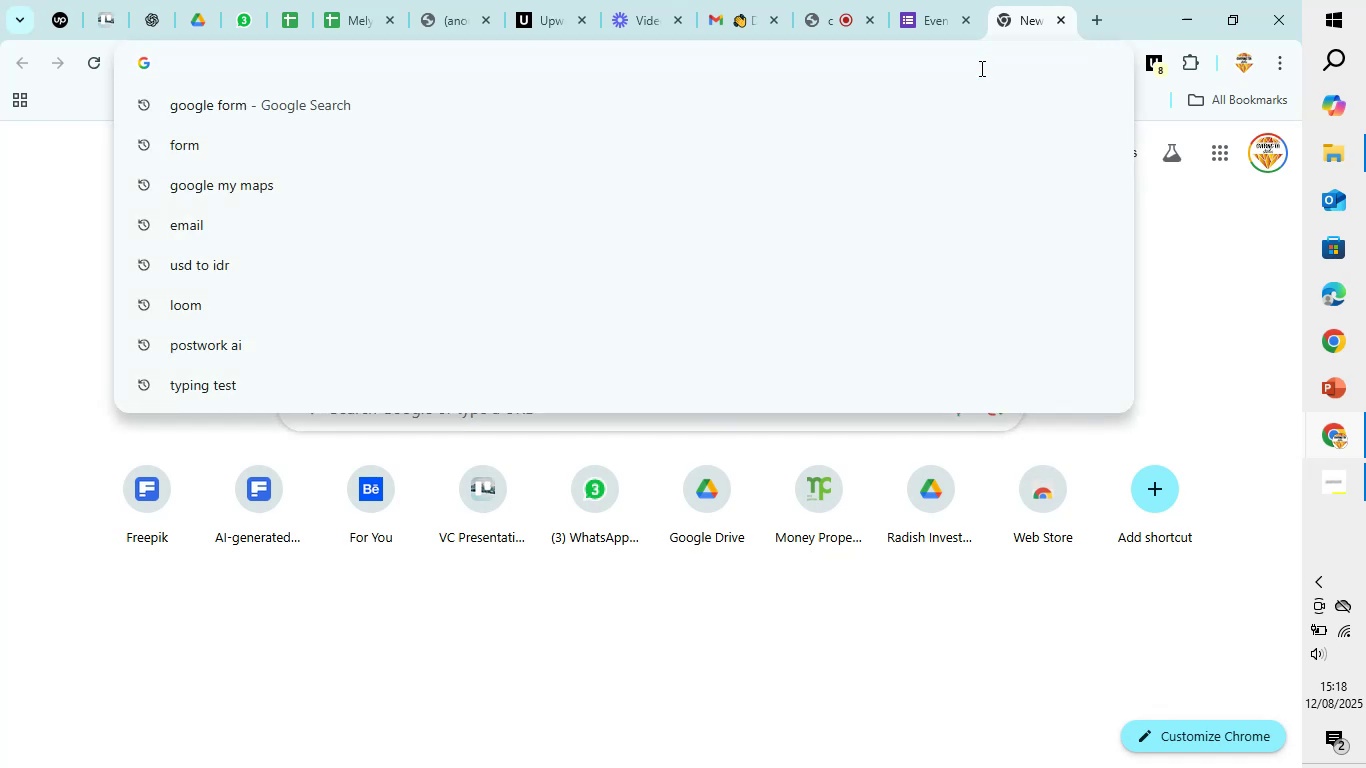 
key(Control+V)
 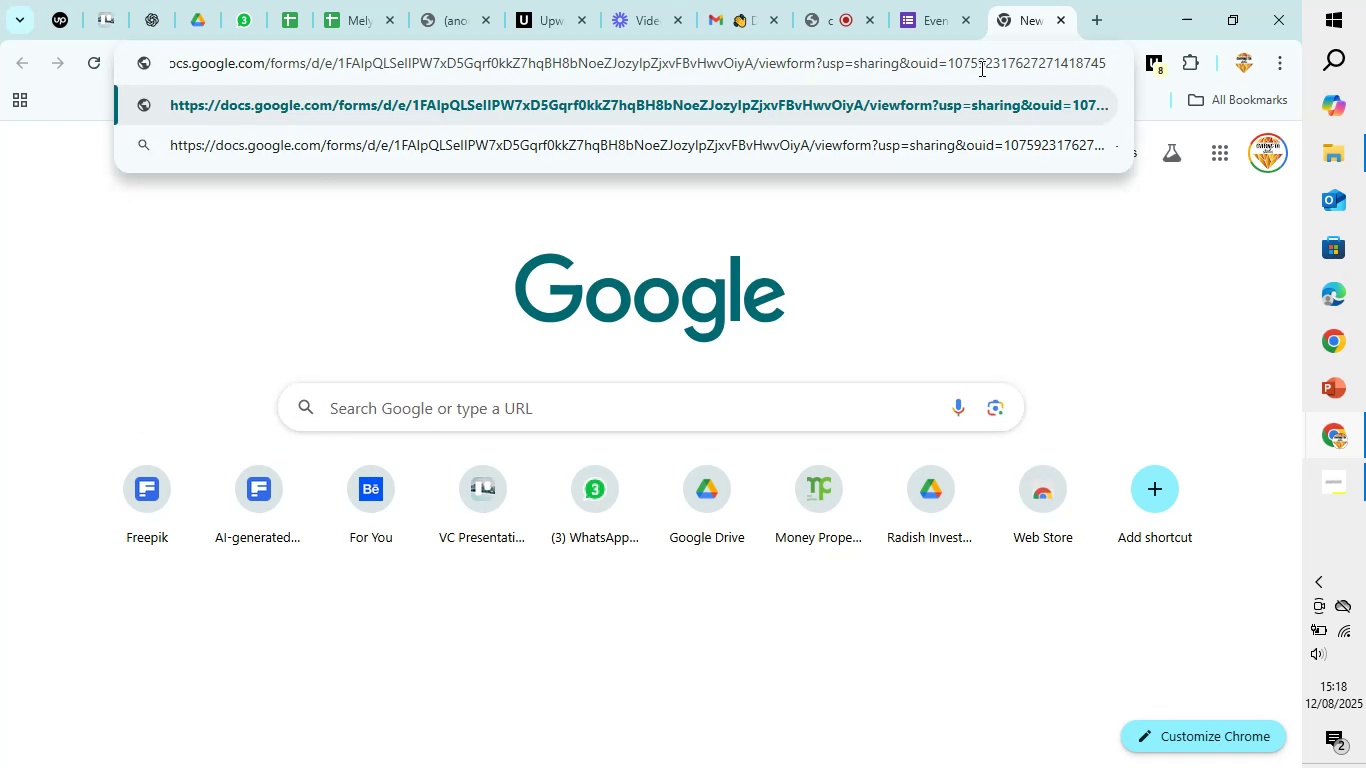 
key(Enter)
 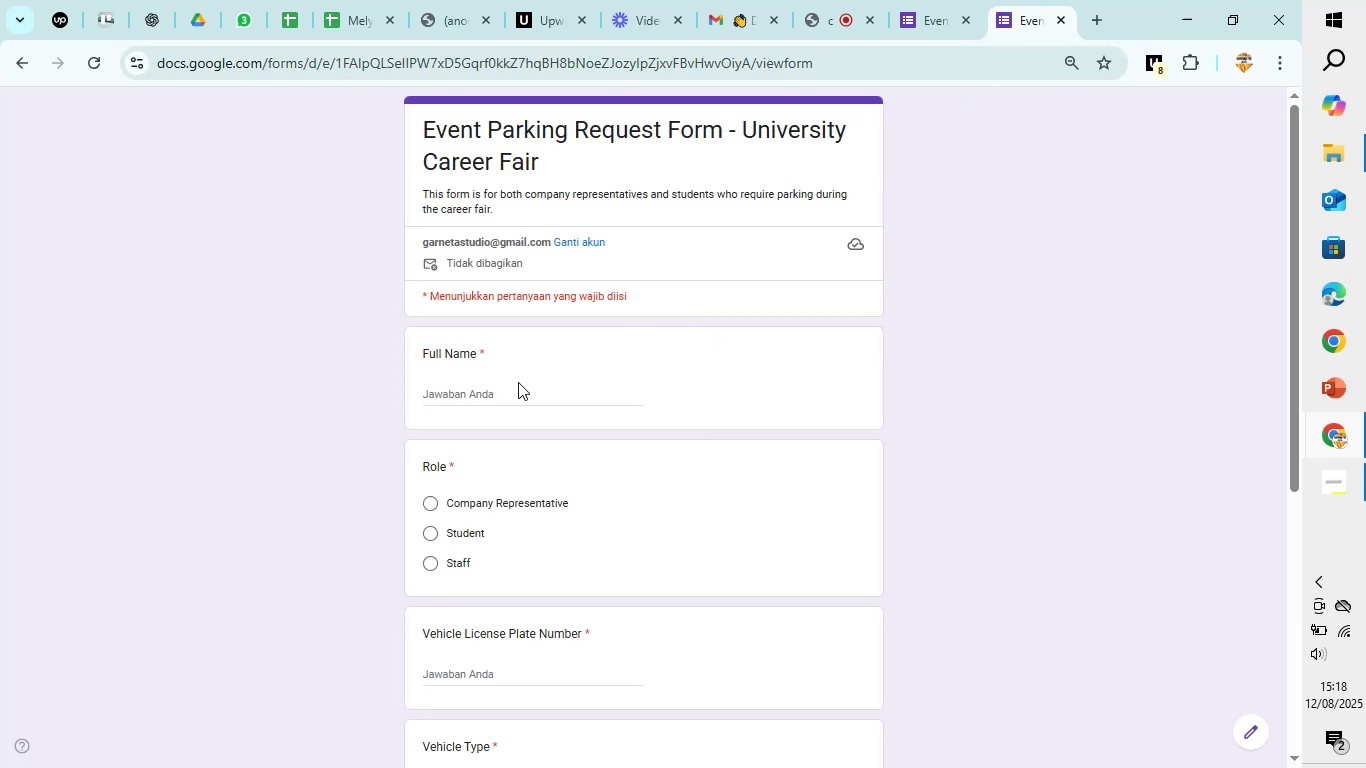 
left_click([477, 403])
 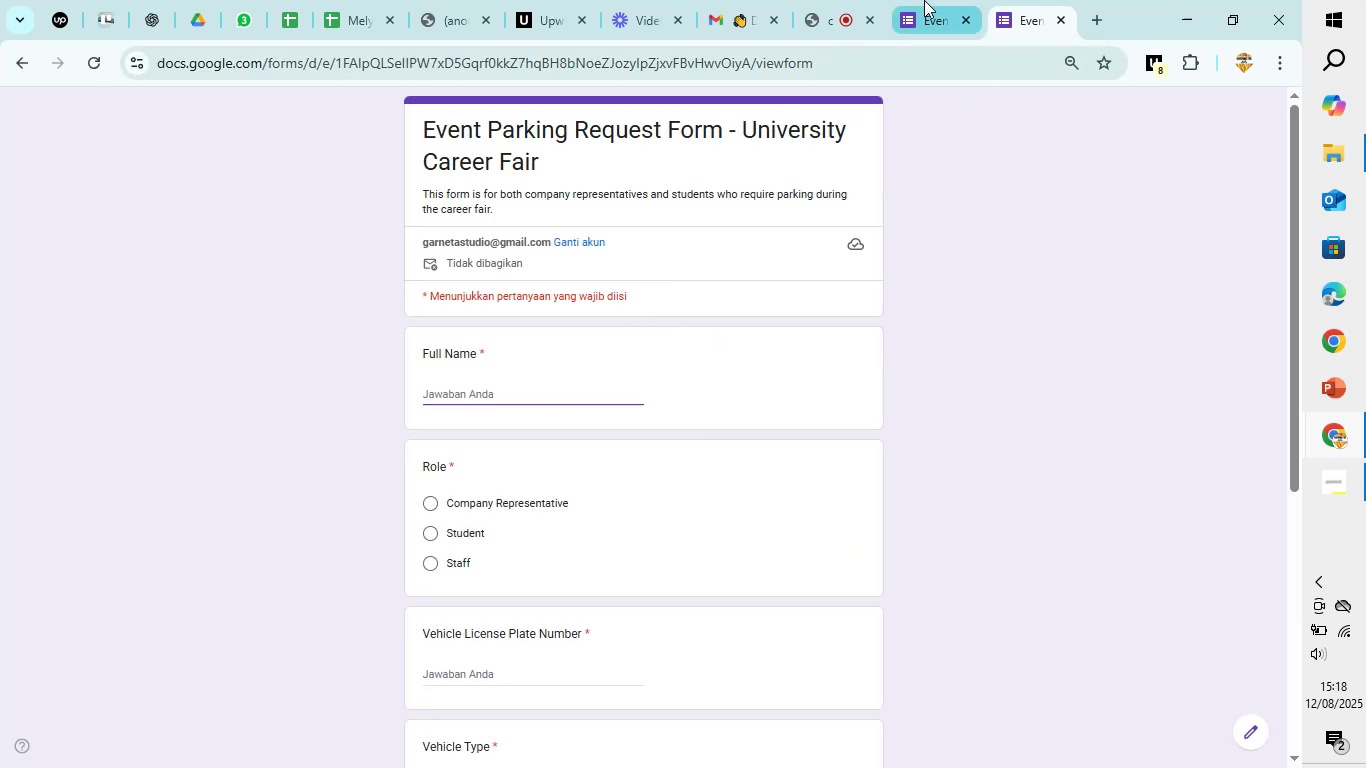 
wait(5.14)
 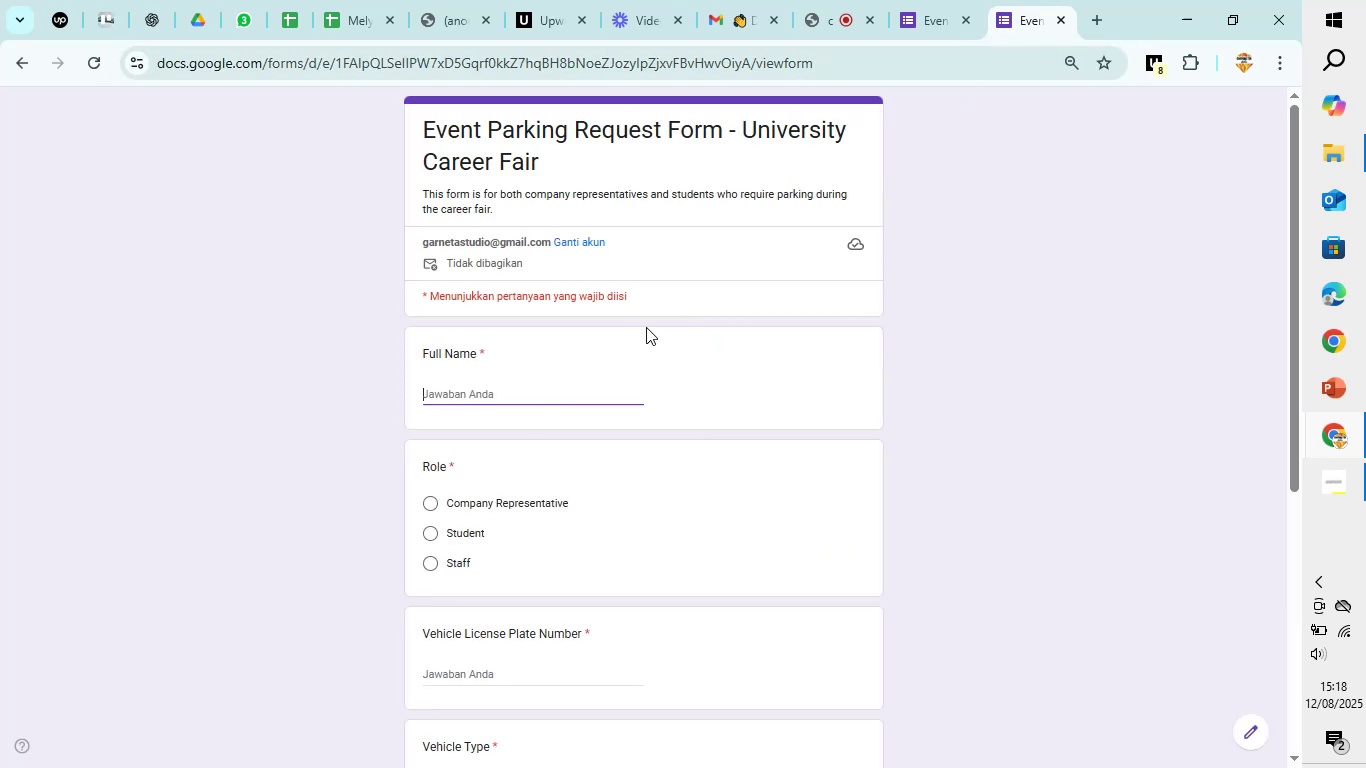 
left_click([921, 4])
 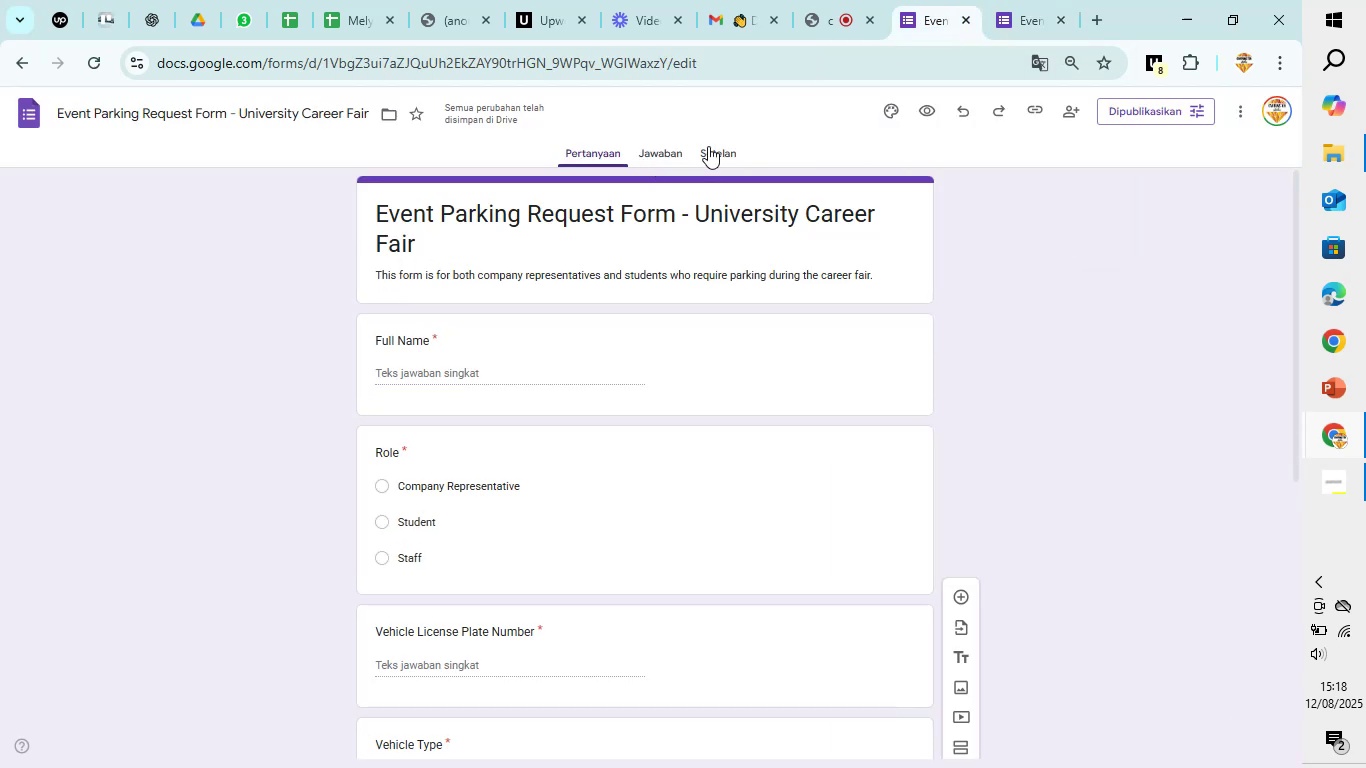 
left_click([675, 146])
 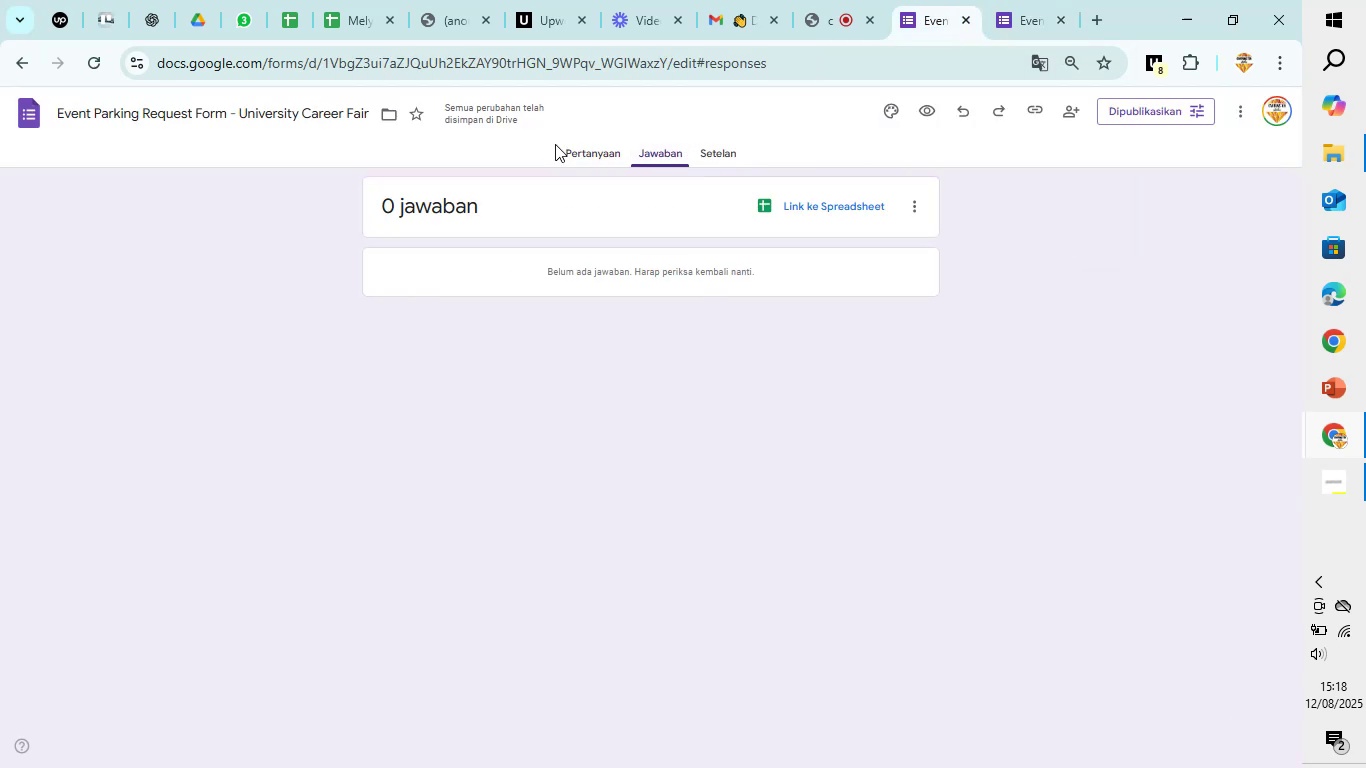 
left_click([574, 141])
 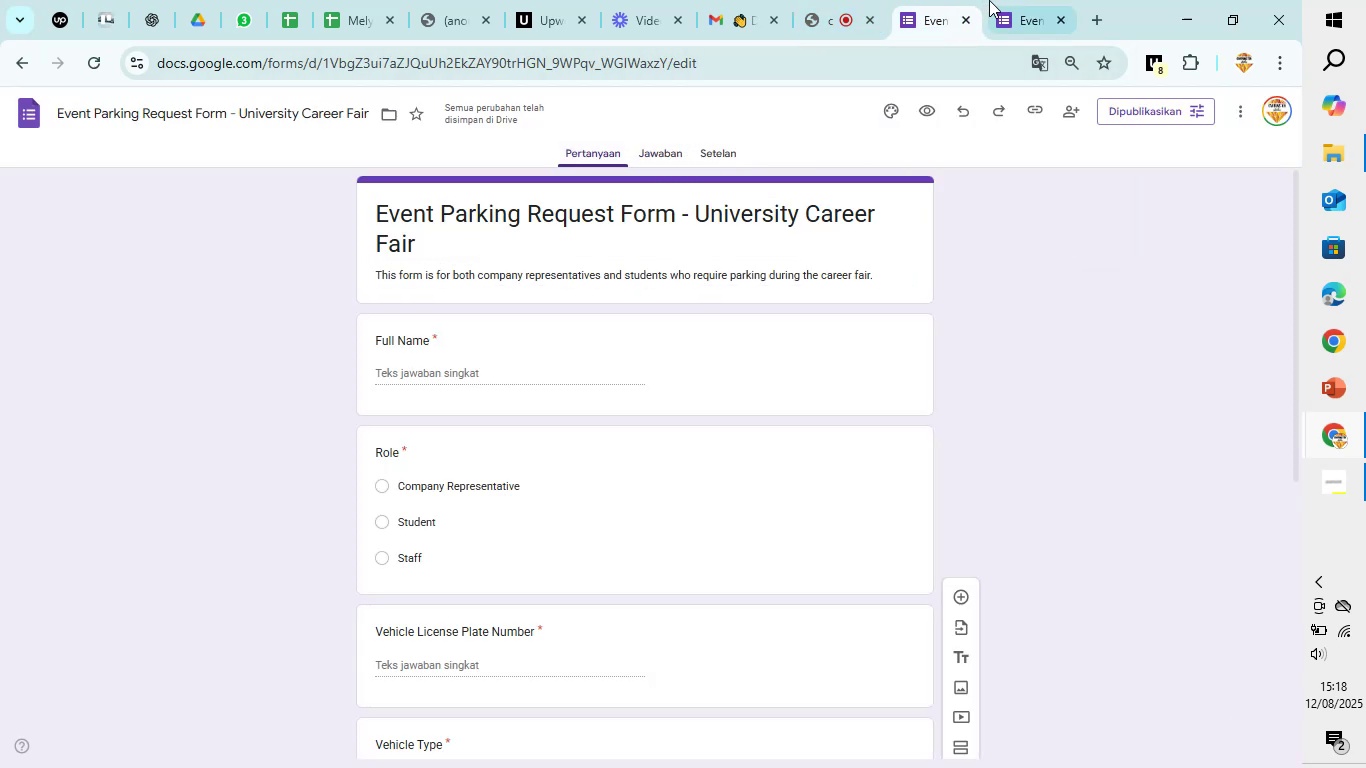 
left_click([1009, 0])
 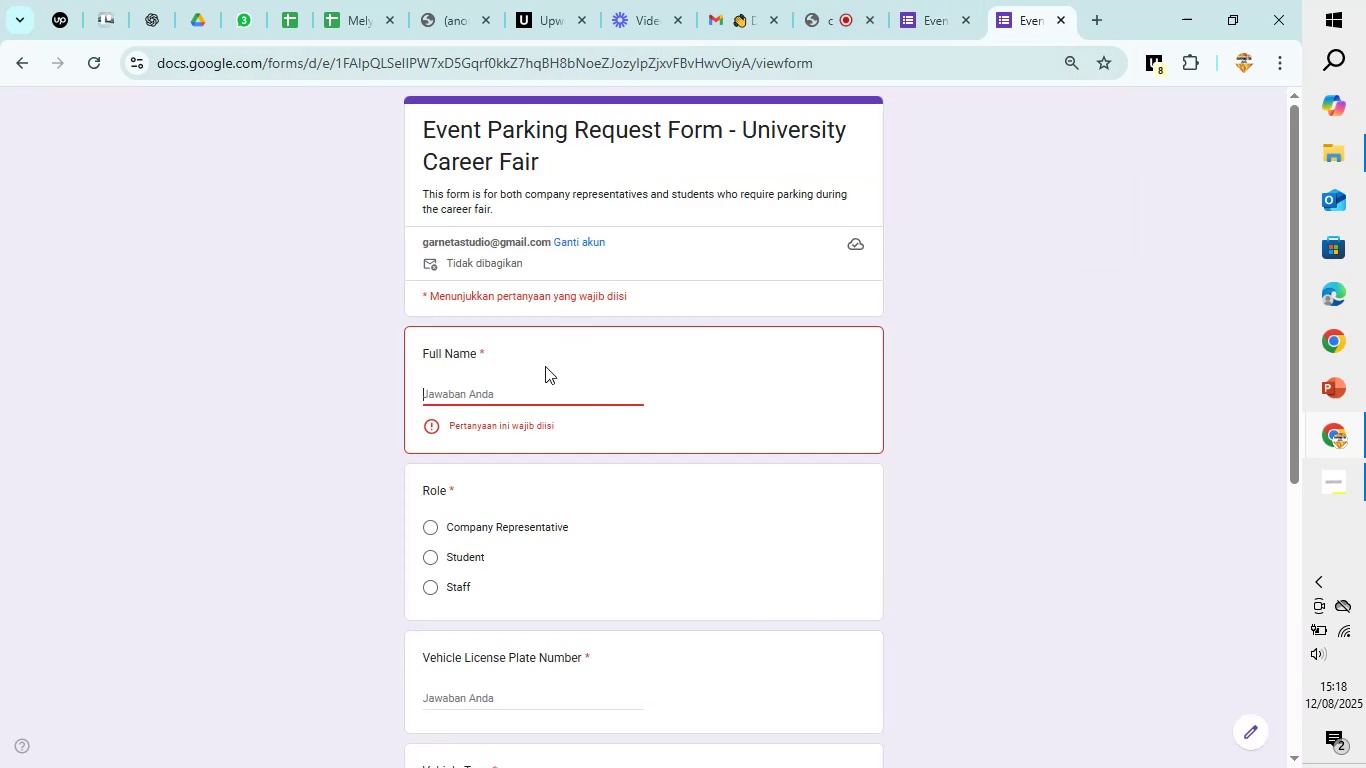 
scroll: coordinate [525, 387], scroll_direction: down, amount: 1.0
 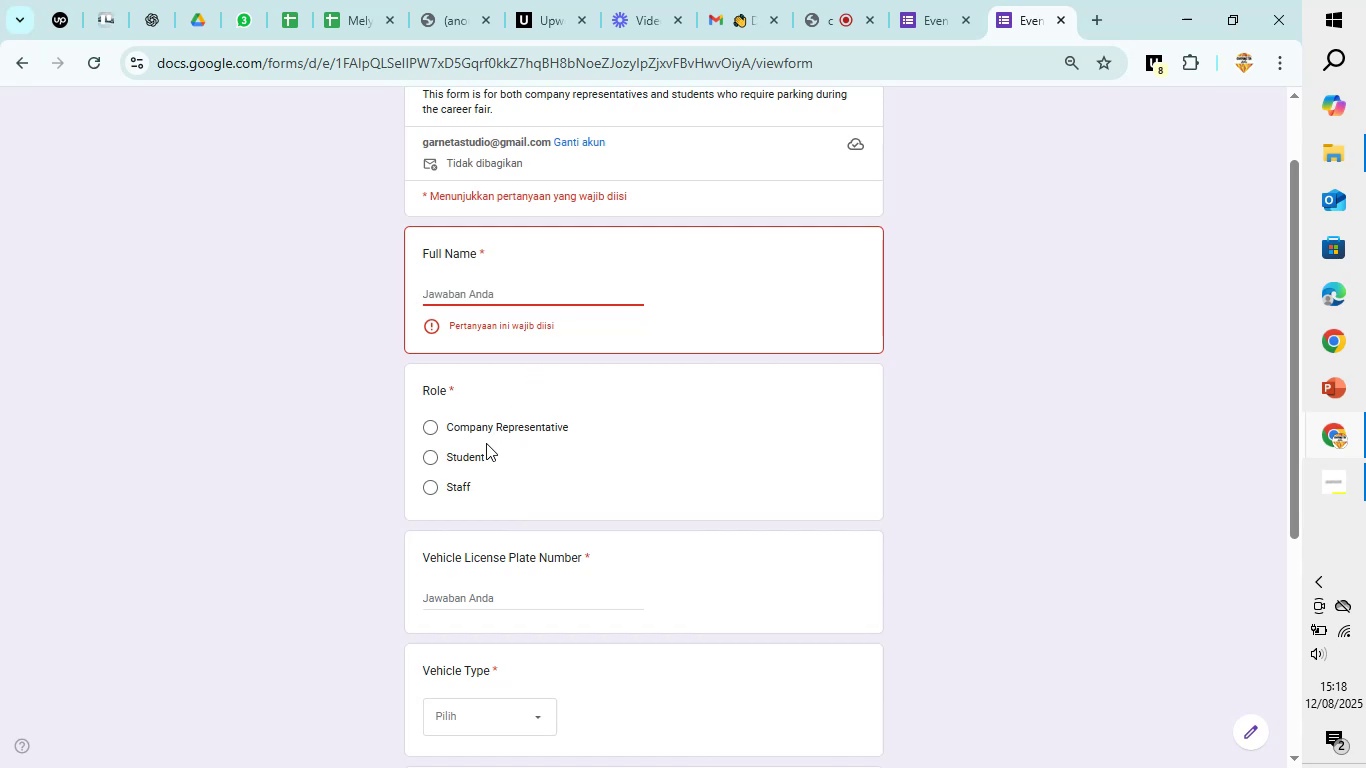 
scroll: coordinate [479, 448], scroll_direction: up, amount: 2.0
 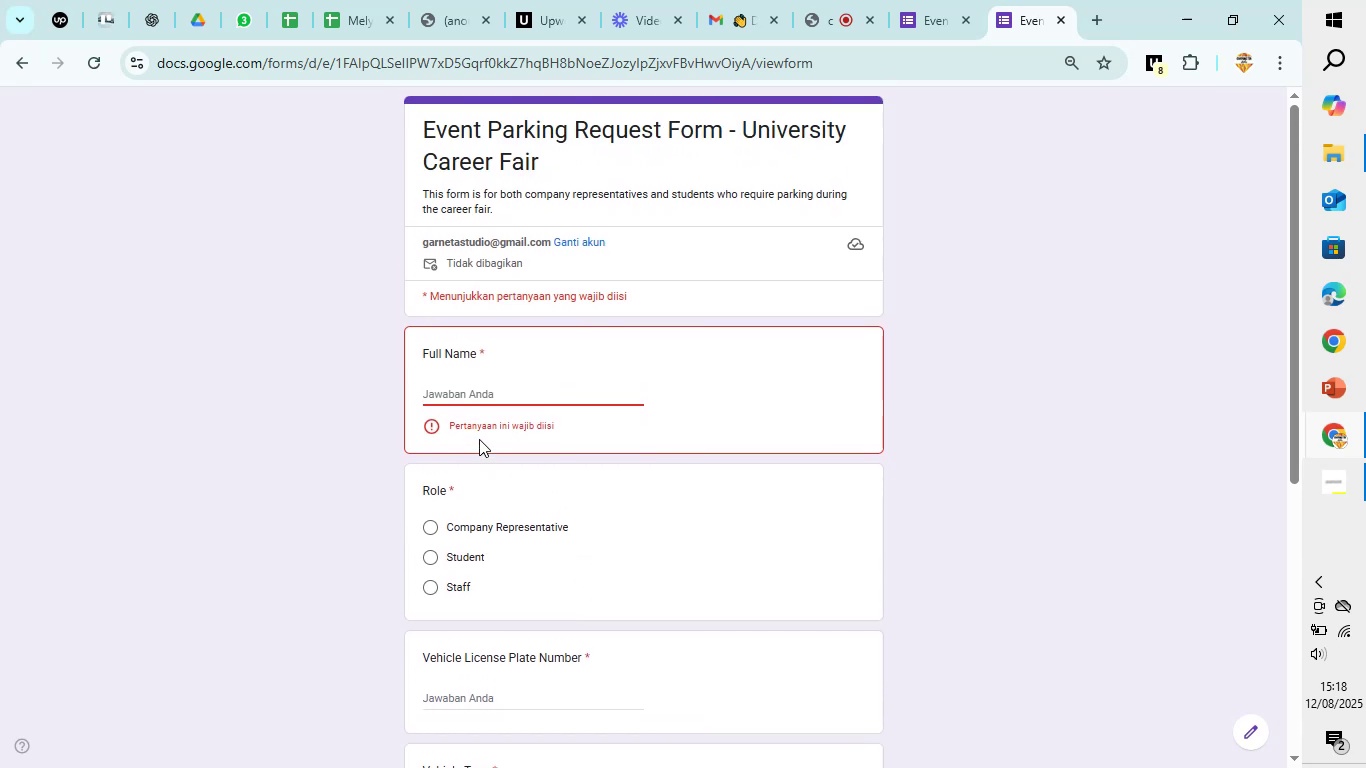 
scroll: coordinate [479, 439], scroll_direction: down, amount: 2.0
 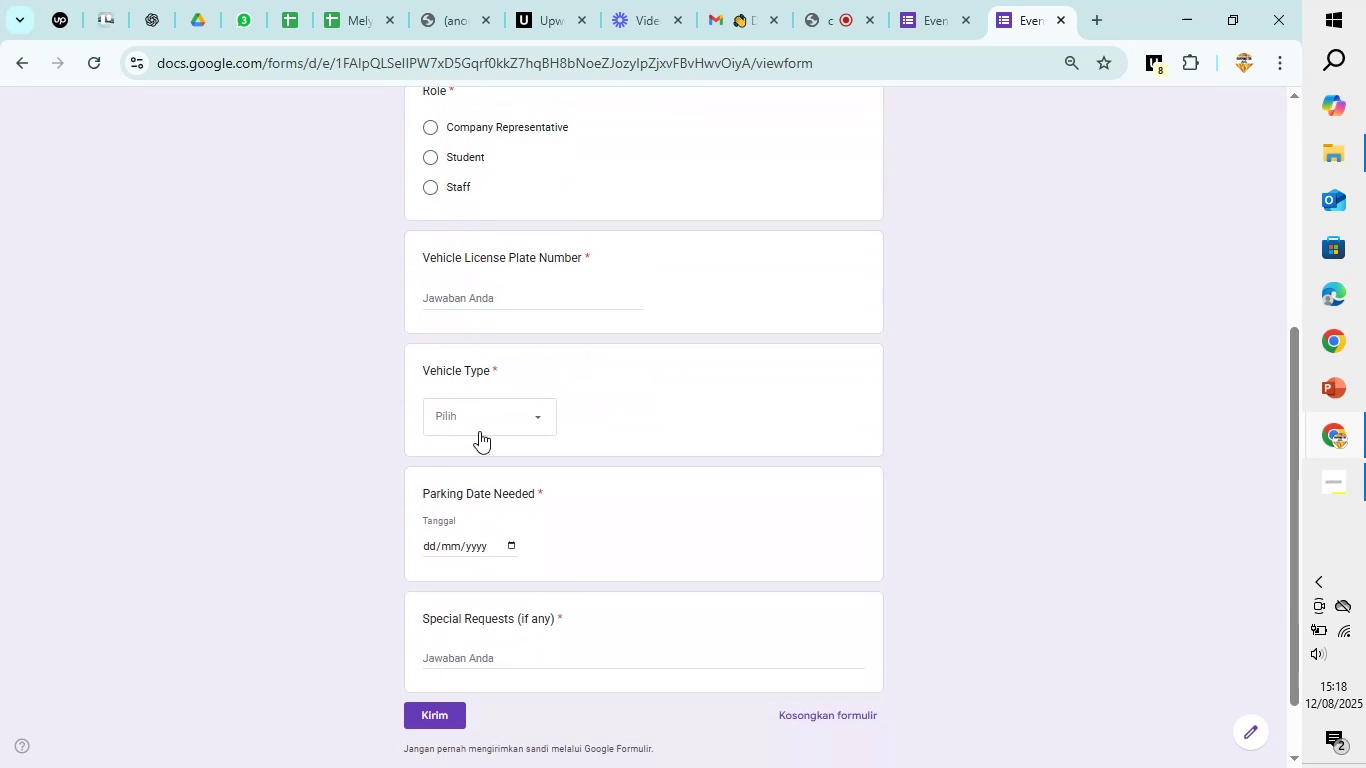 
scroll: coordinate [479, 342], scroll_direction: up, amount: 6.0
 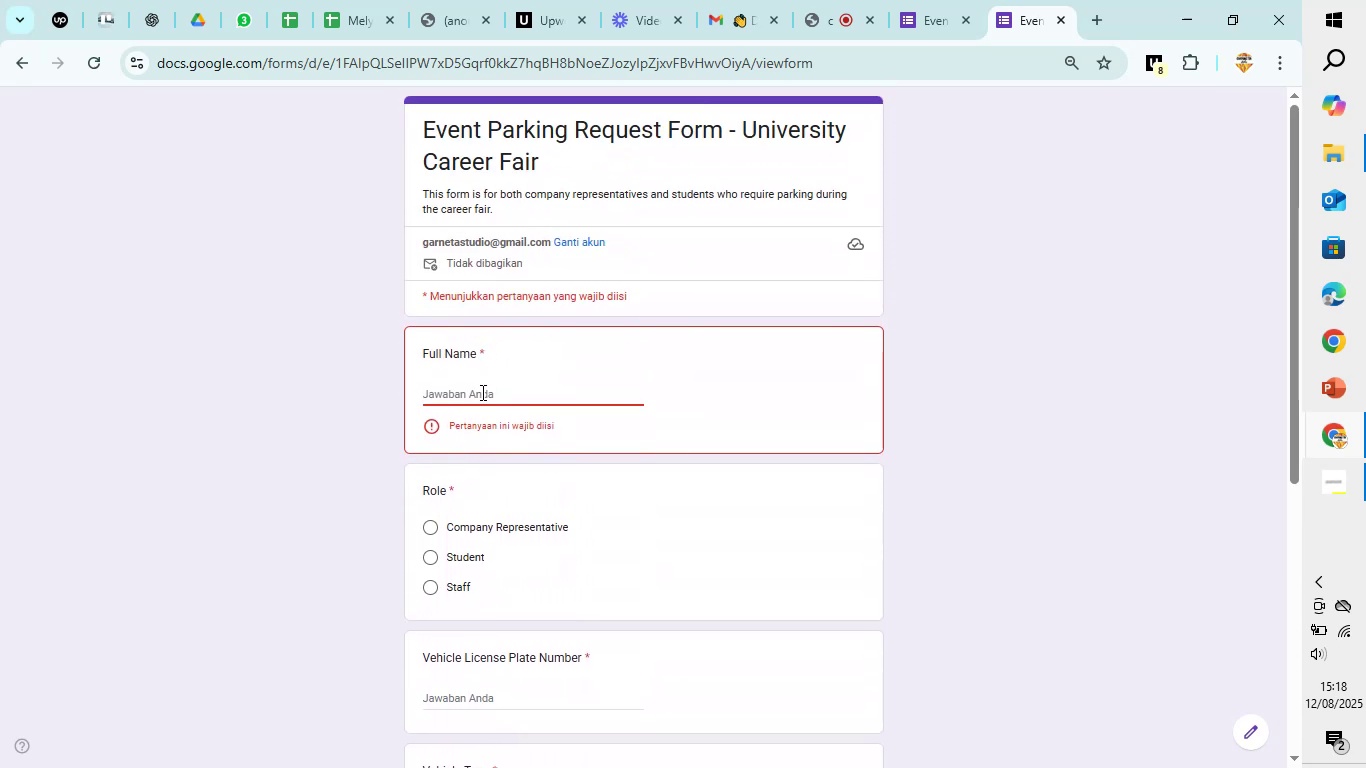 
left_click([481, 392])
 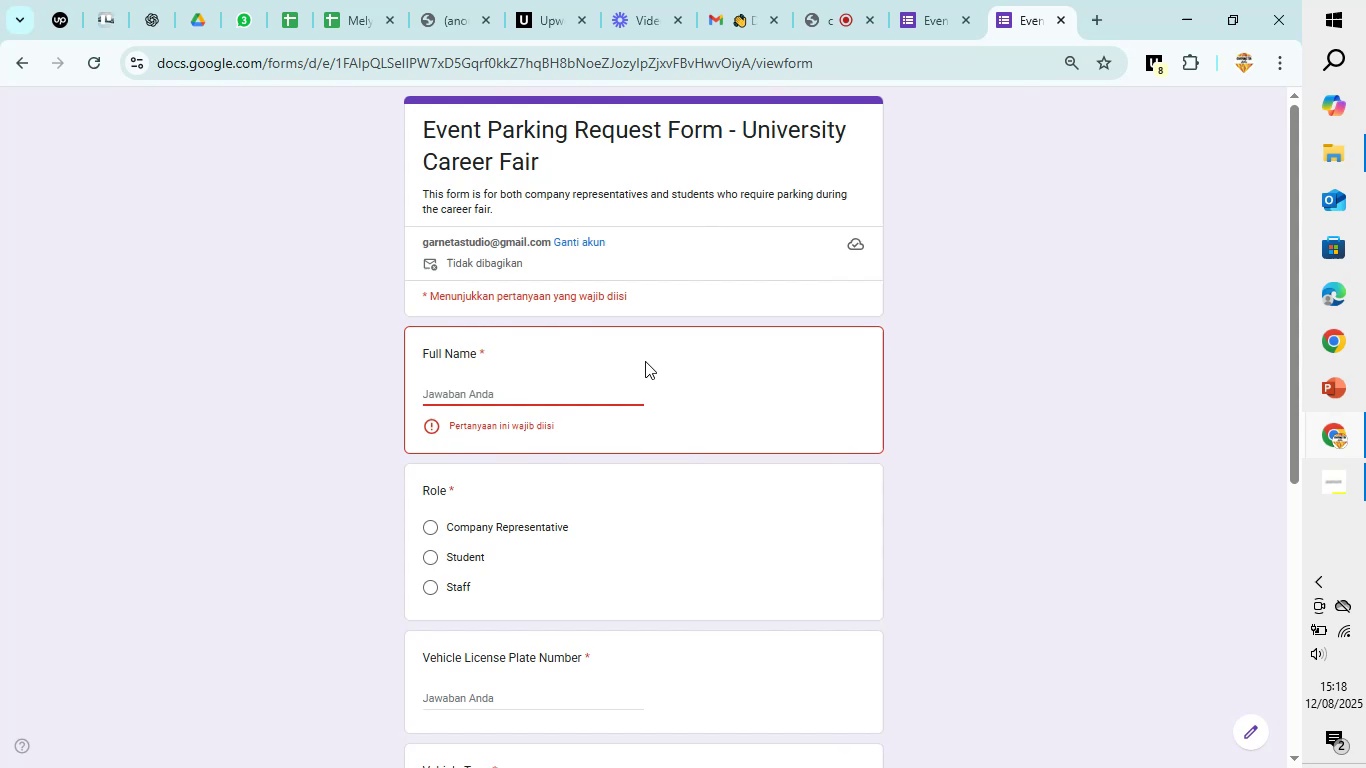 
scroll: coordinate [472, 321], scroll_direction: none, amount: 0.0
 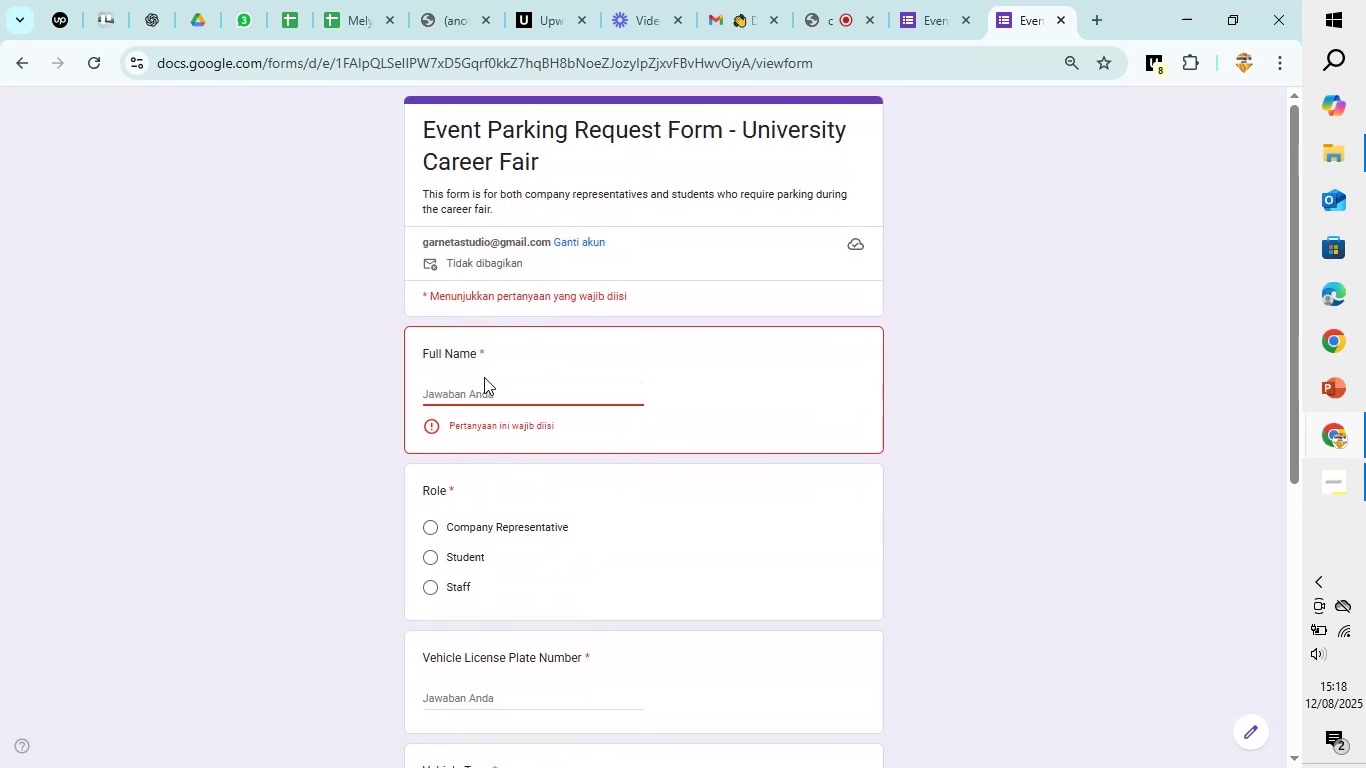 
left_click([483, 384])
 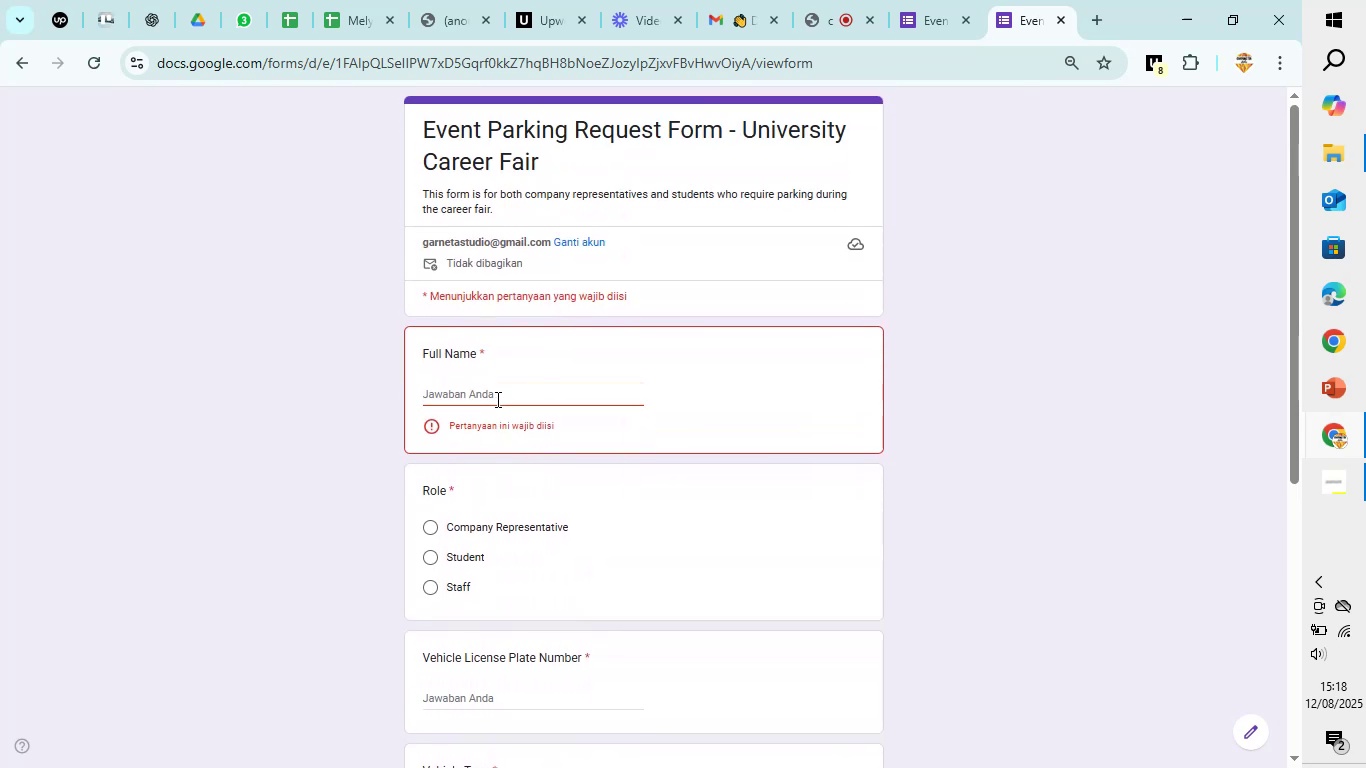 
left_click([496, 399])
 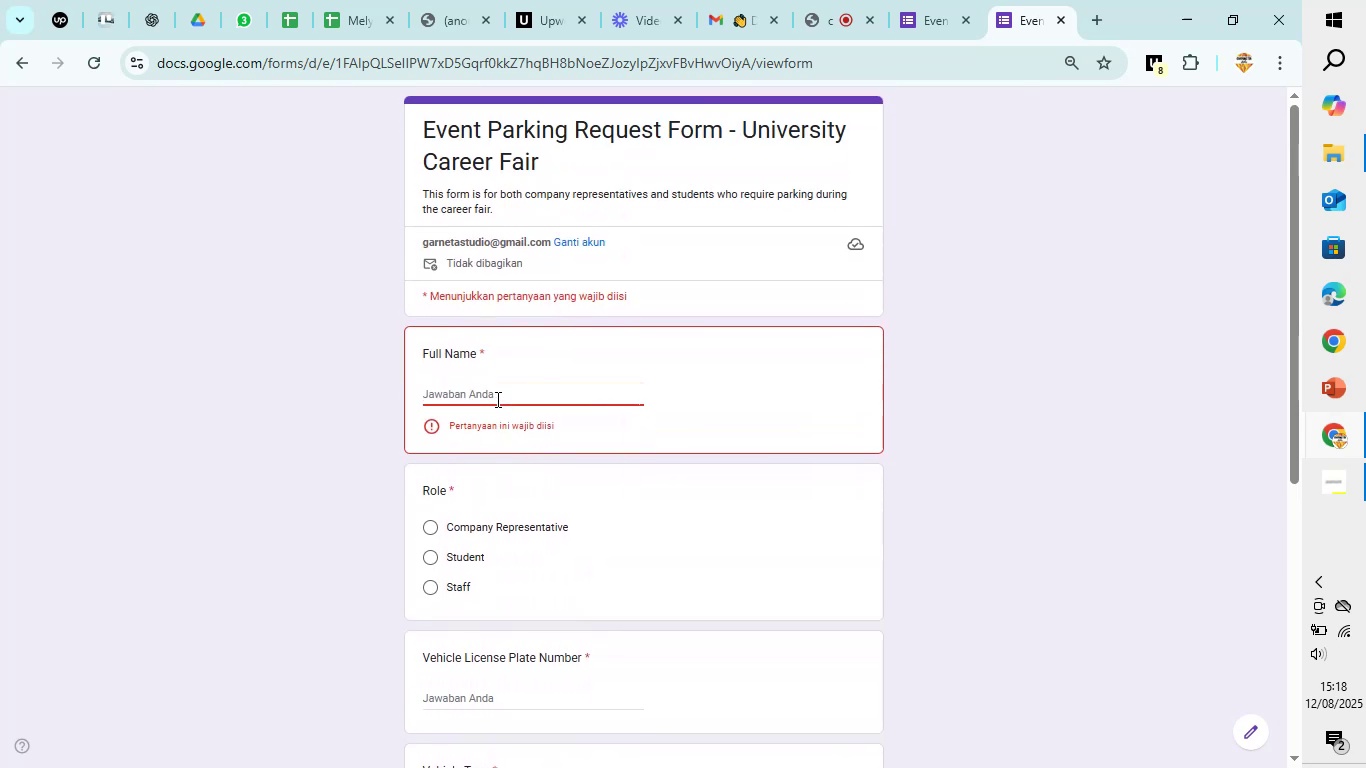 
type(m)
key(Backspace)
type(Annie)
 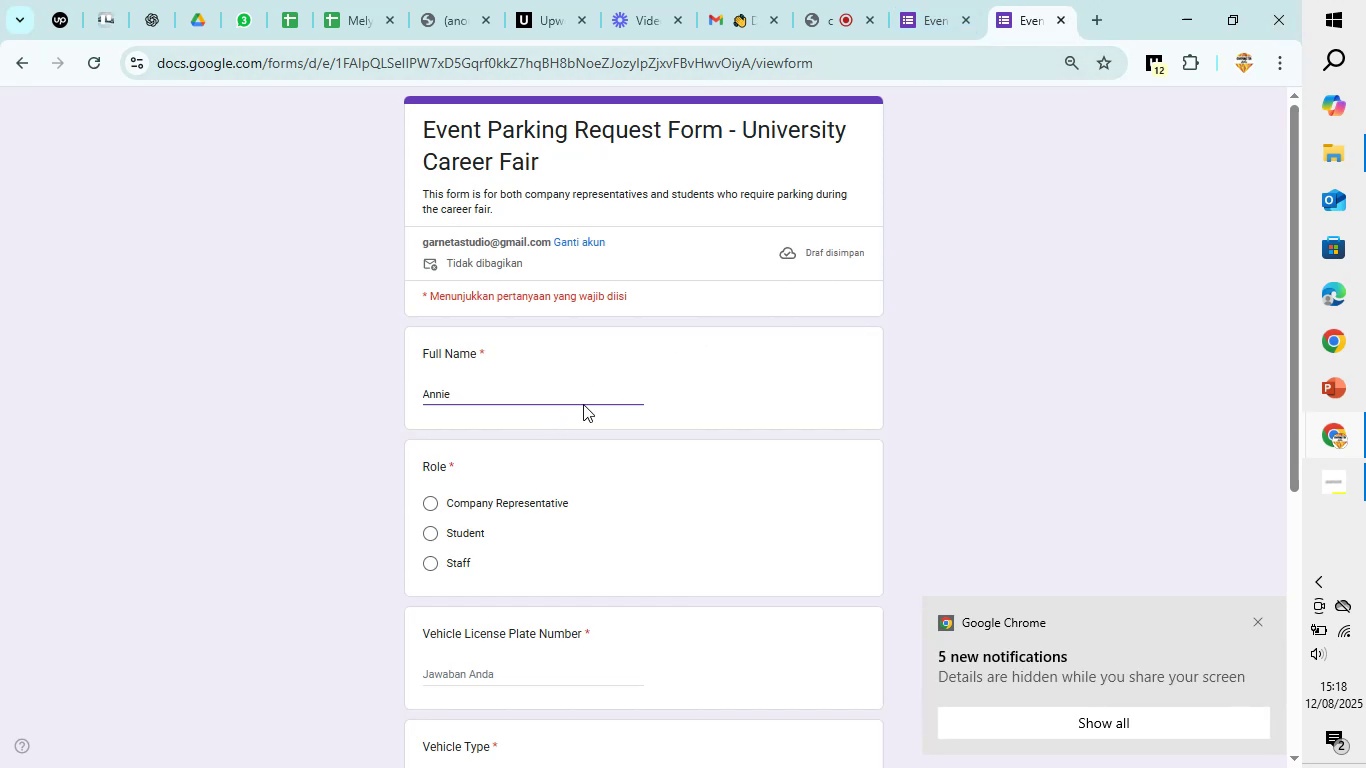 
wait(5.16)
 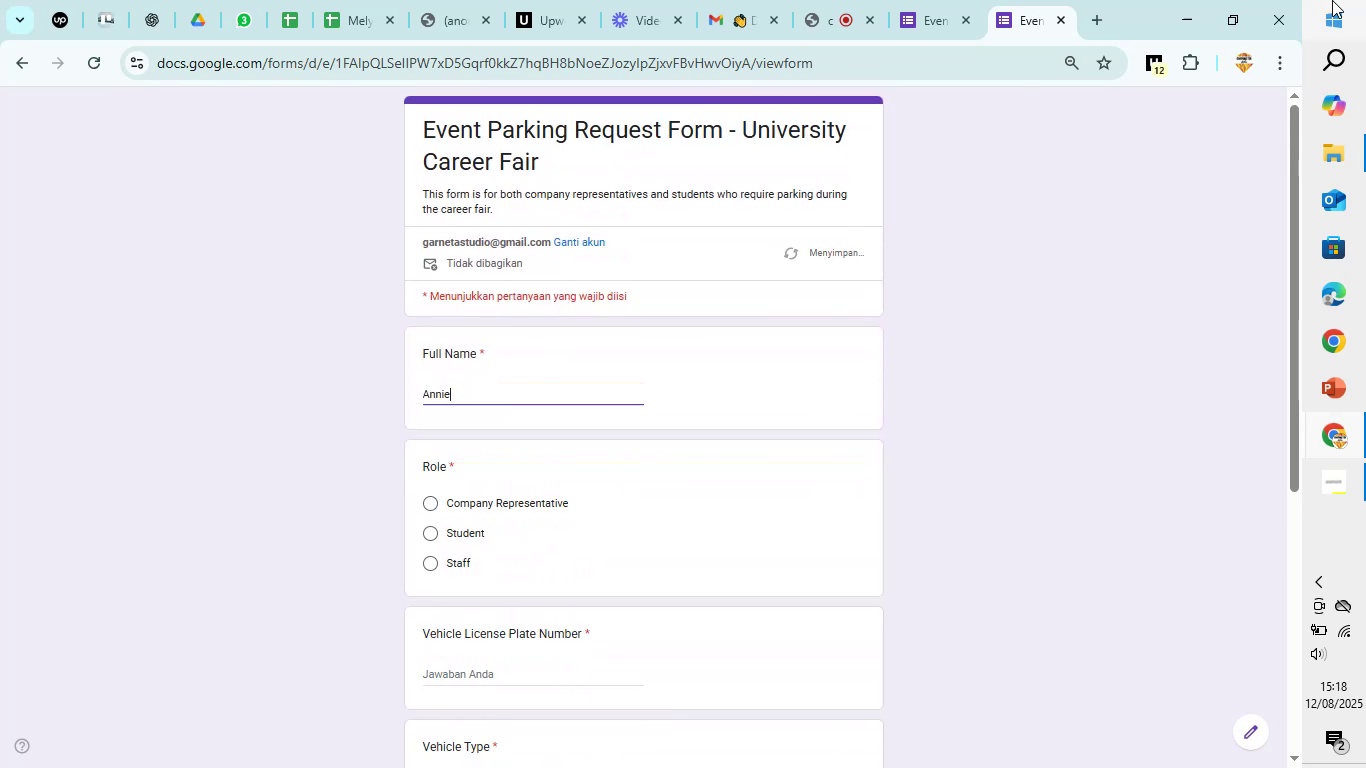 
left_click([429, 565])
 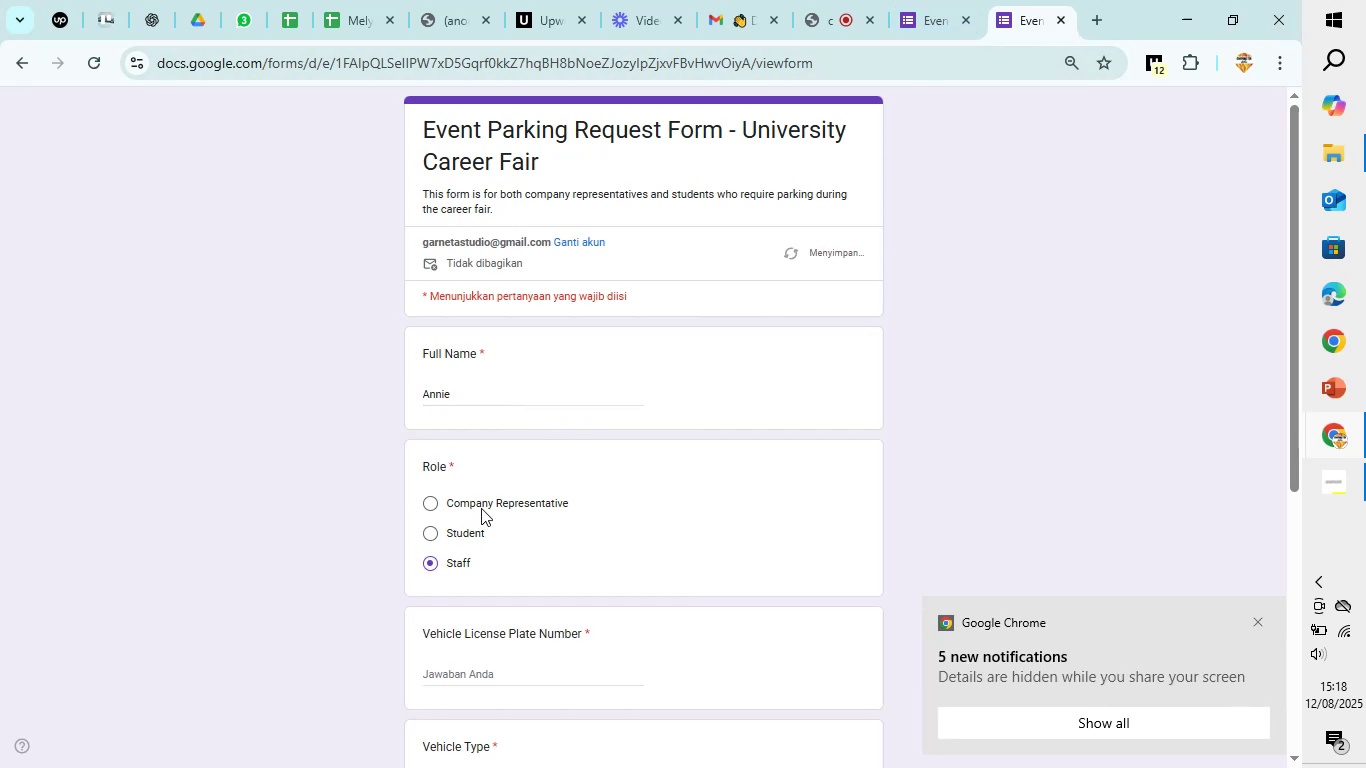 
scroll: coordinate [481, 508], scroll_direction: down, amount: 2.0
 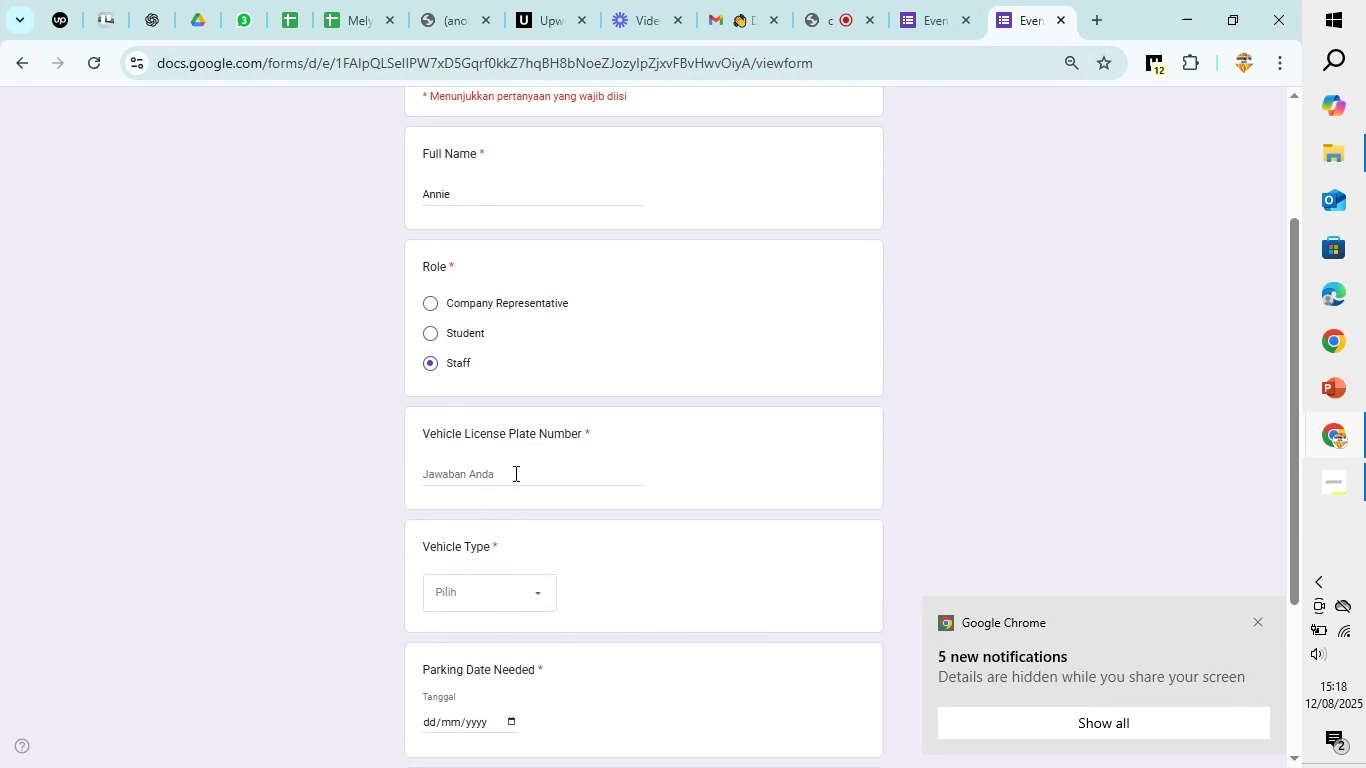 
left_click([513, 476])
 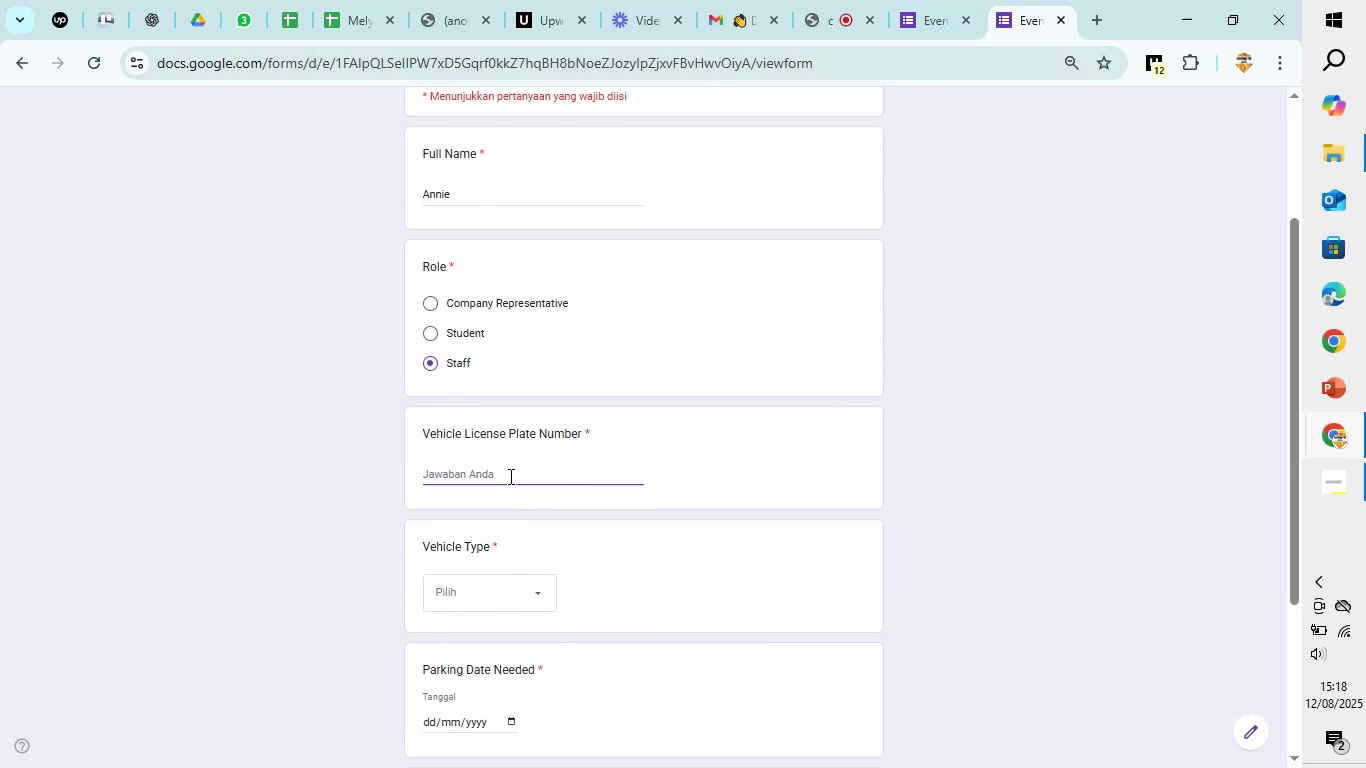 
type(453 La)
key(Backspace)
type(AS)
 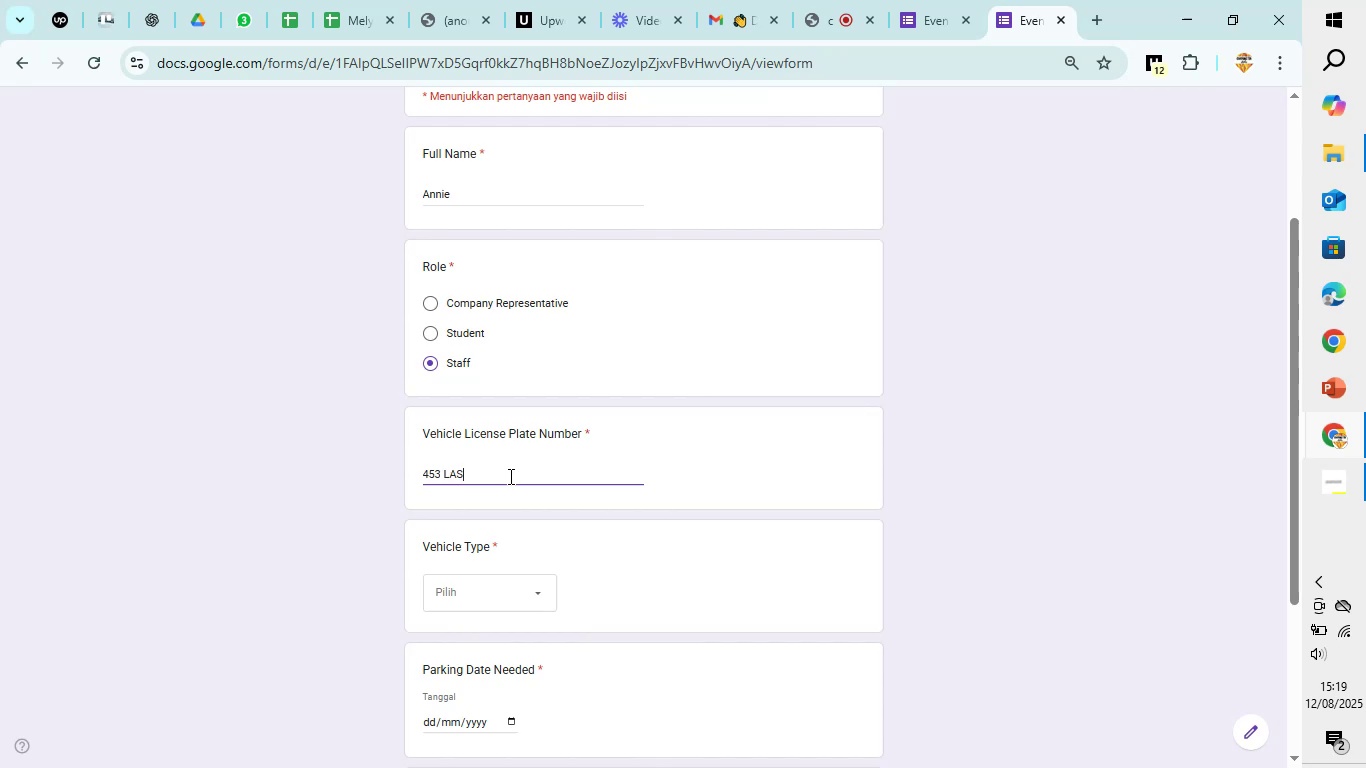 
scroll: coordinate [525, 482], scroll_direction: down, amount: 1.0
 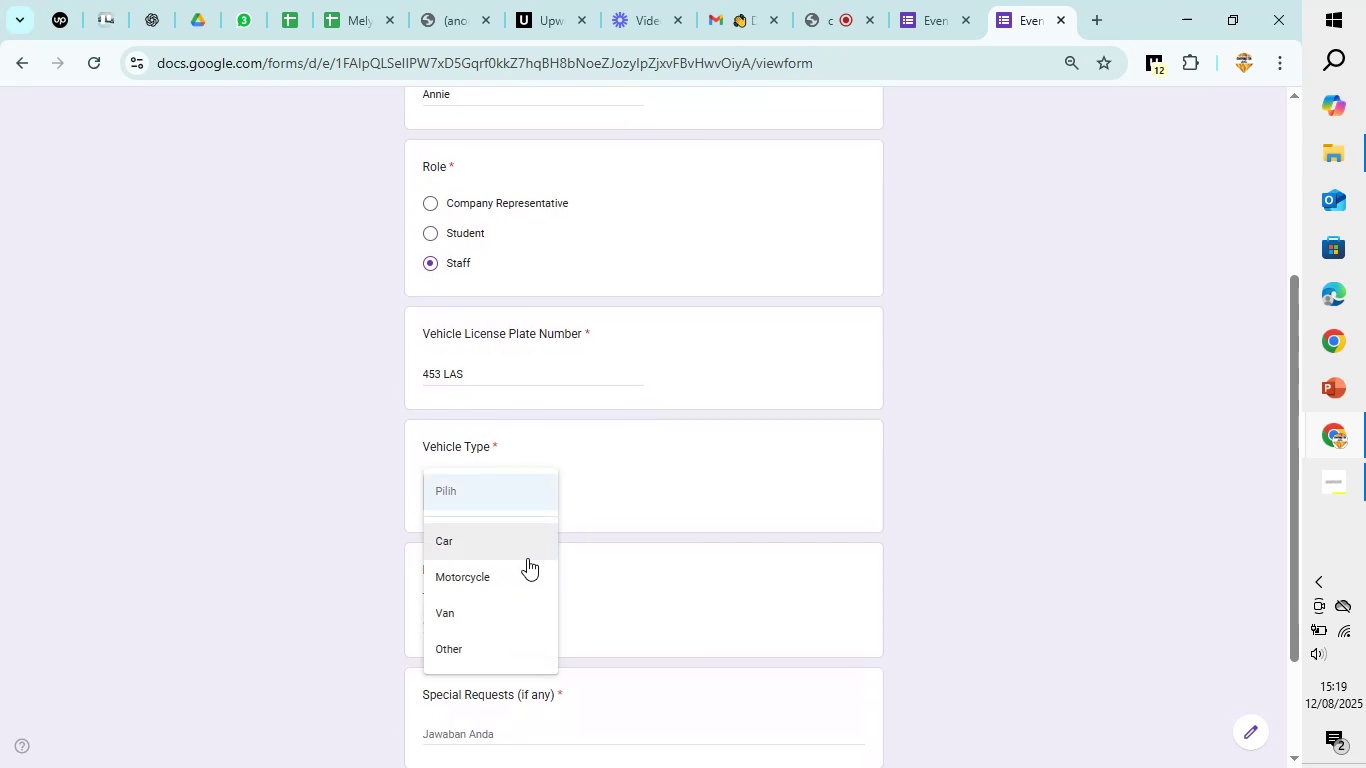 
left_click([523, 567])
 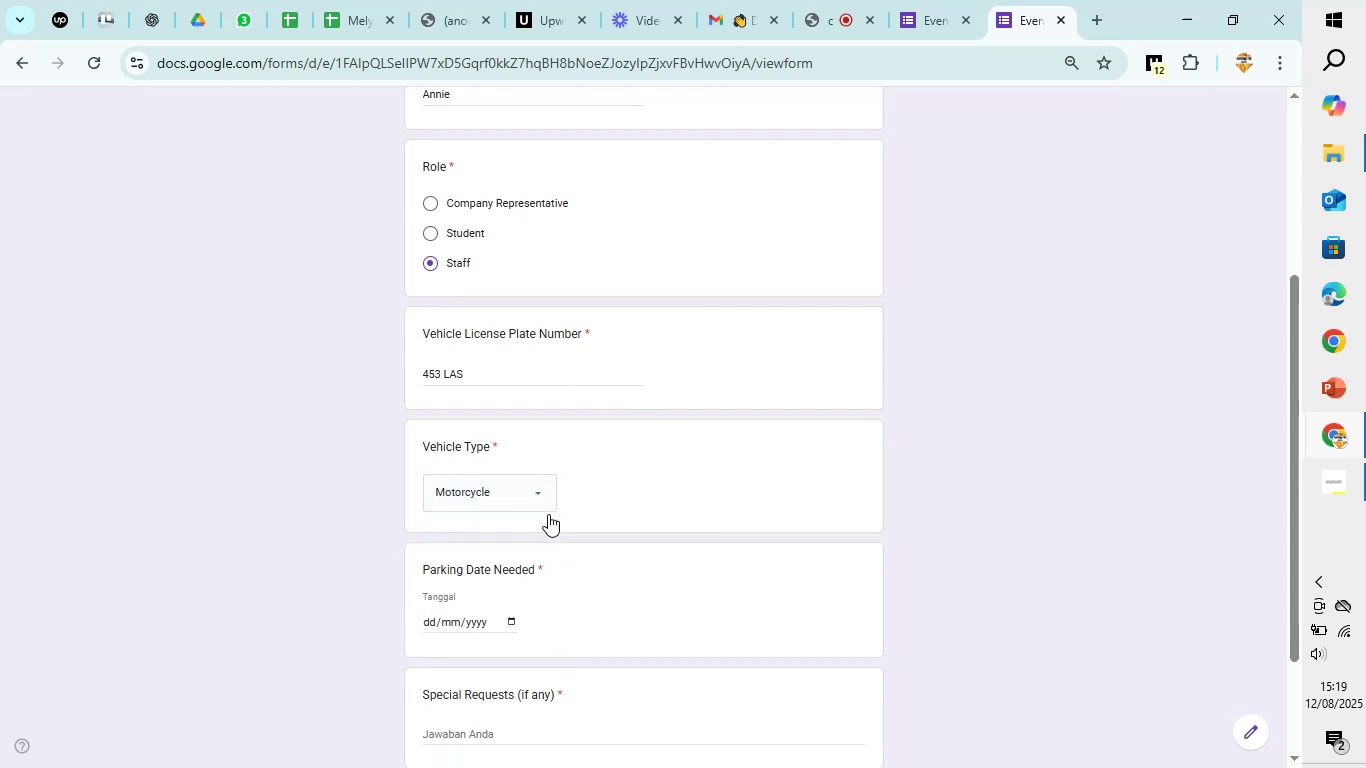 
scroll: coordinate [562, 499], scroll_direction: down, amount: 2.0
 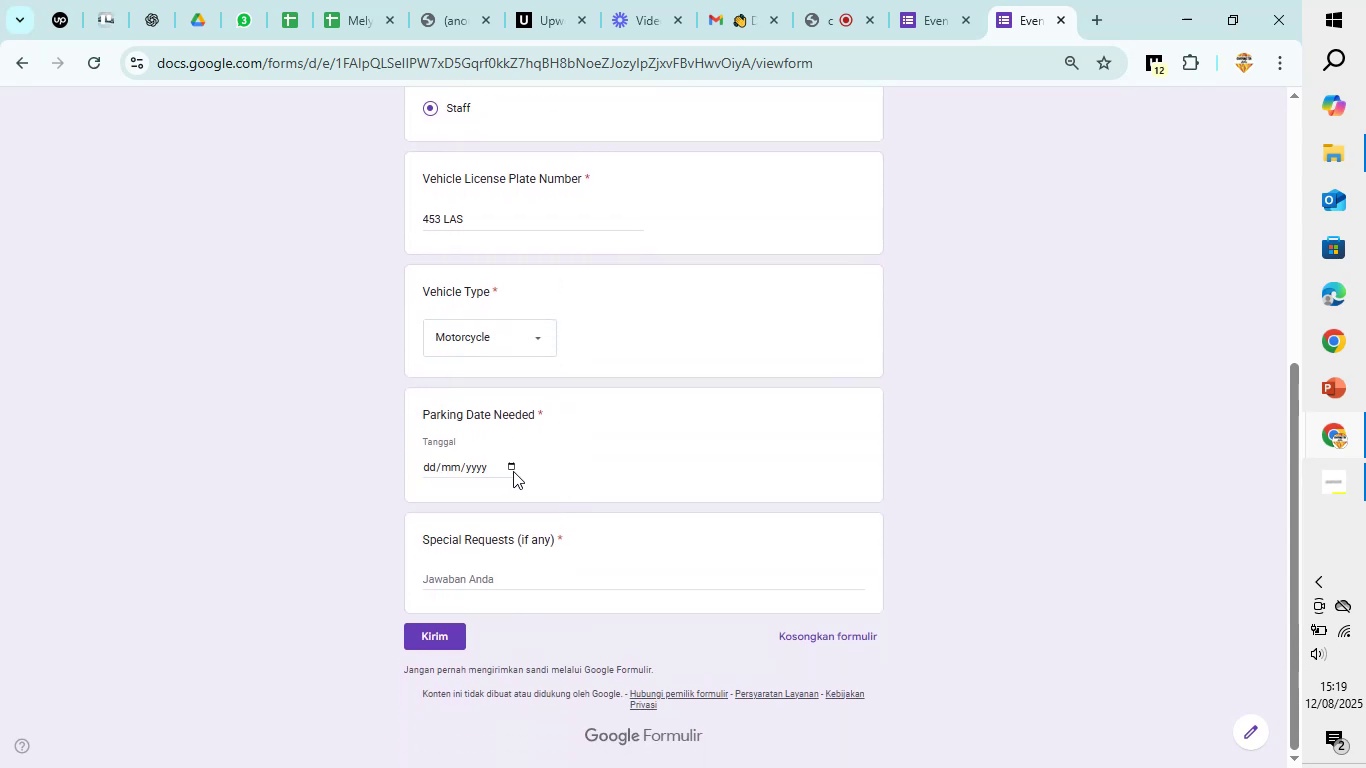 
left_click([513, 471])
 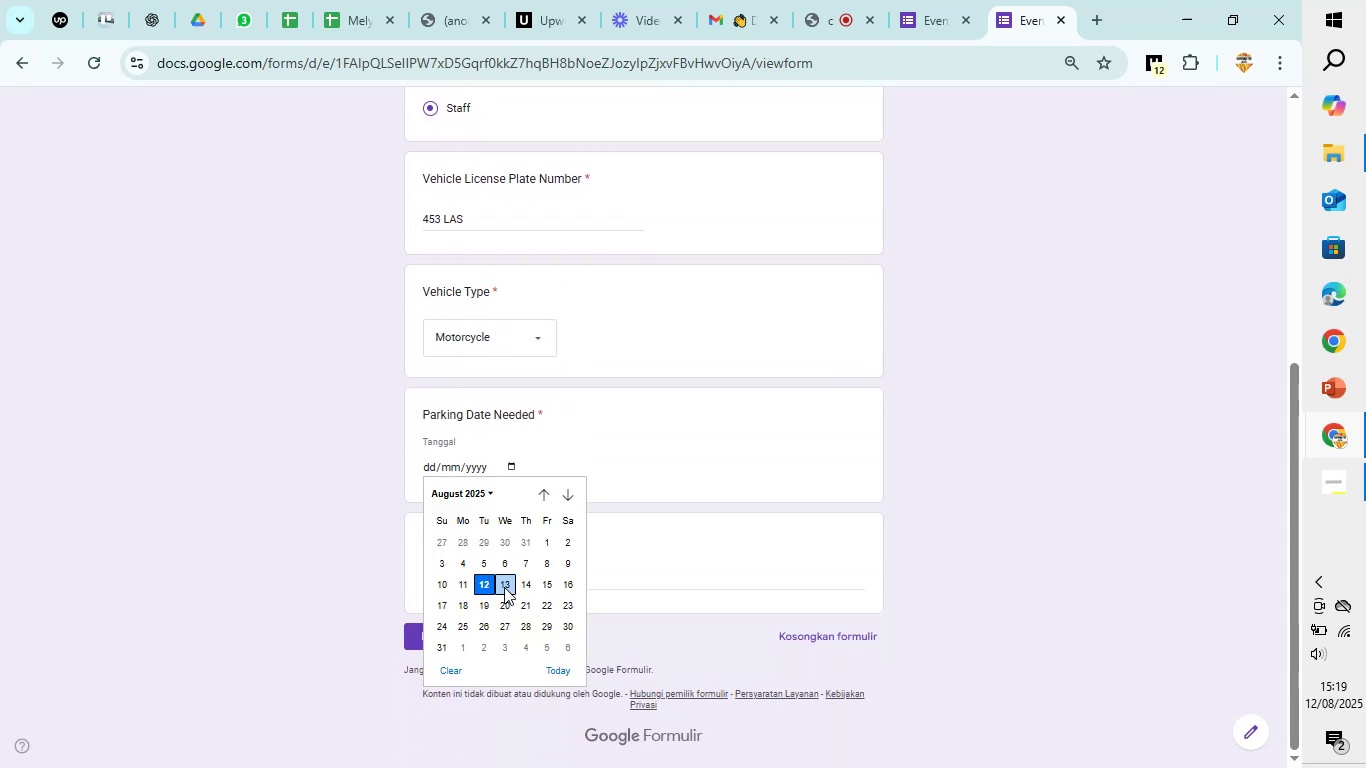 
left_click([485, 586])
 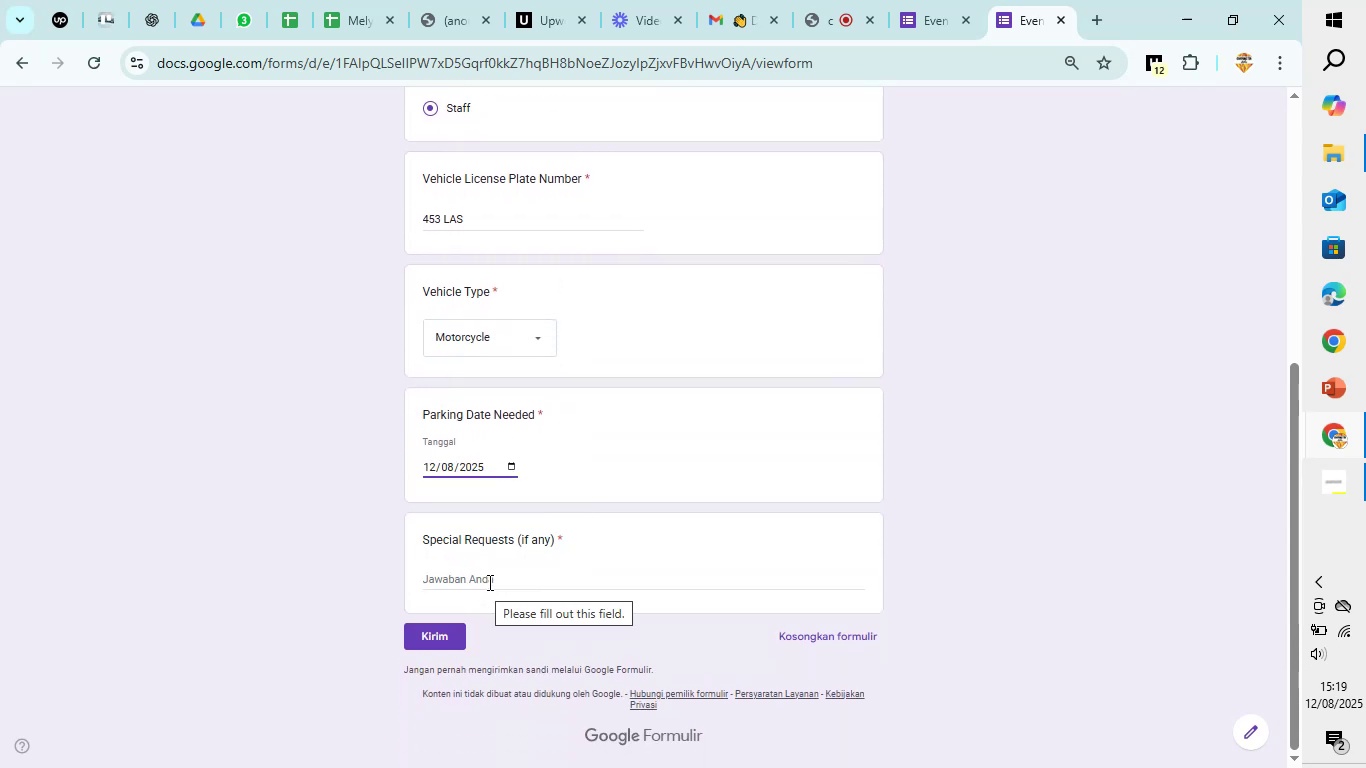 
left_click([488, 582])
 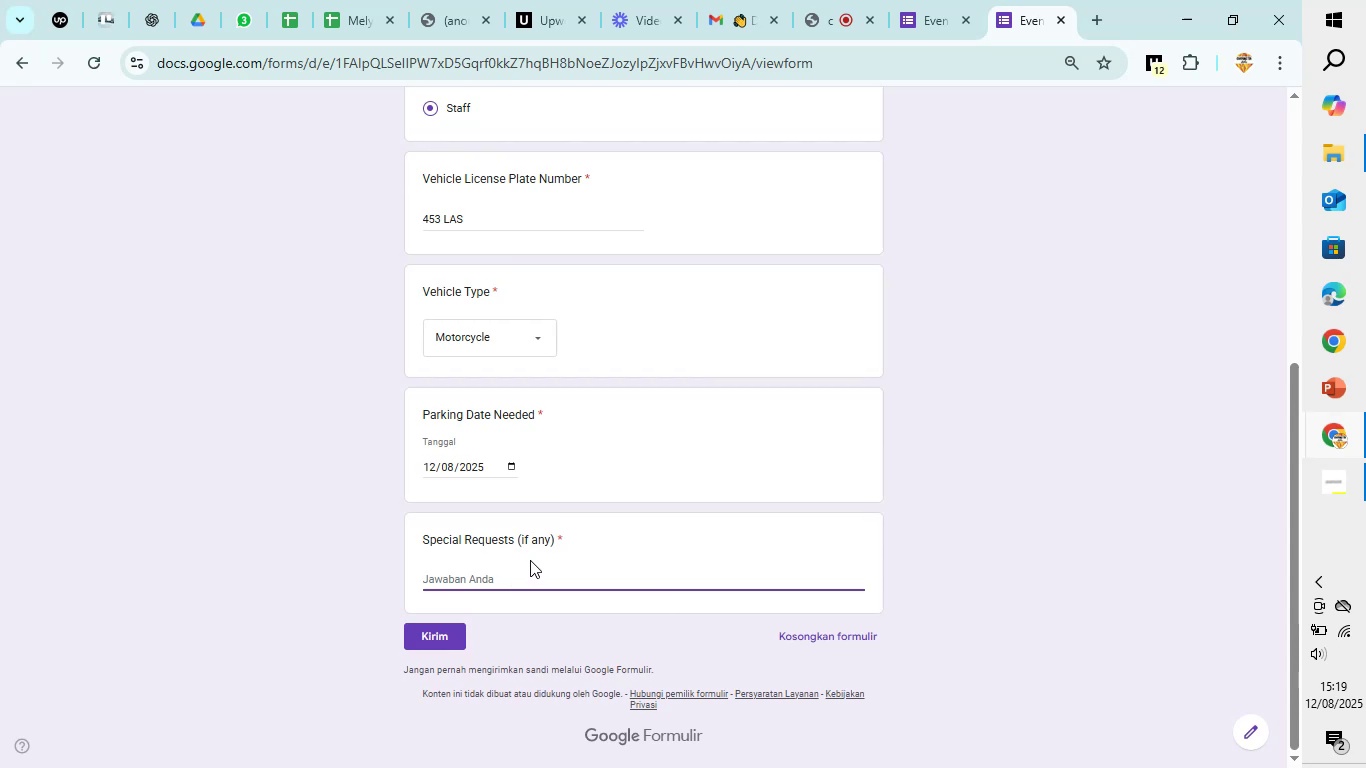 
wait(6.63)
 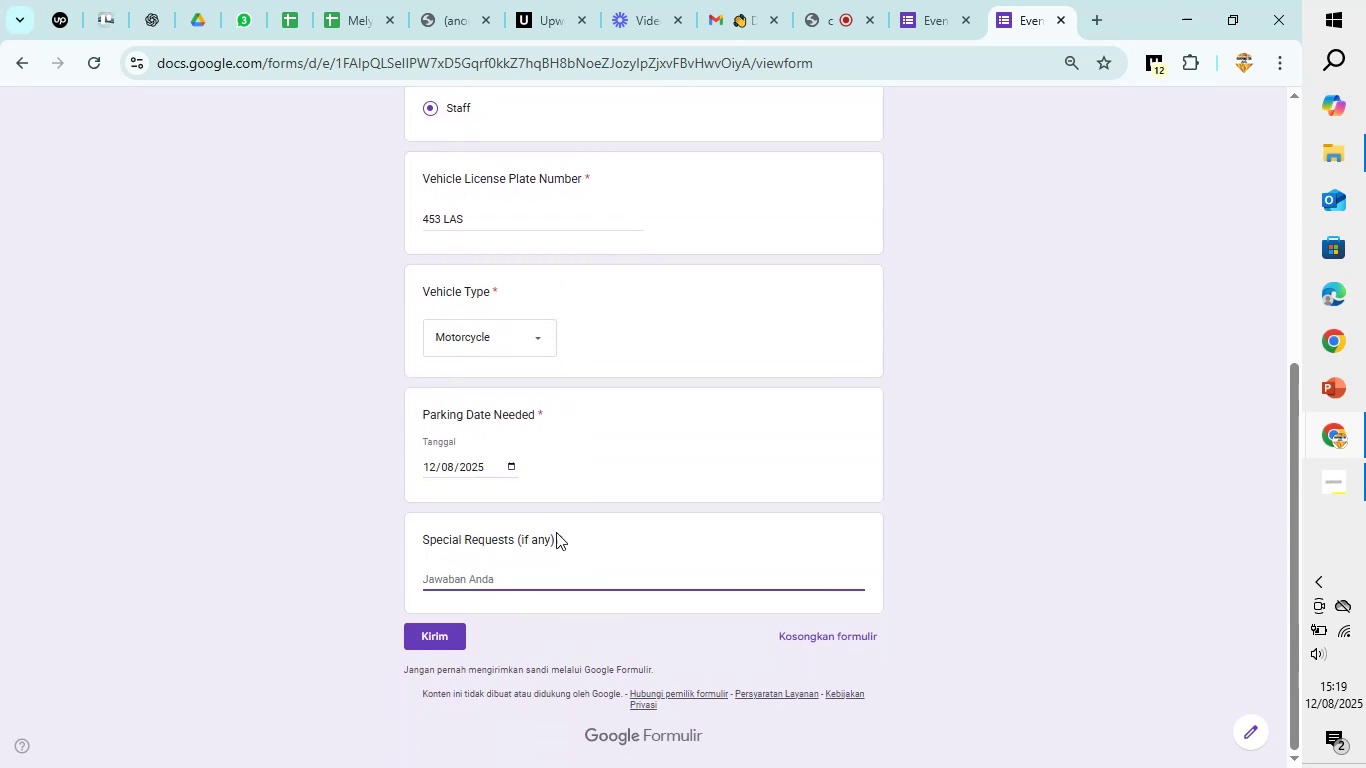 
type(With Sun protection)
 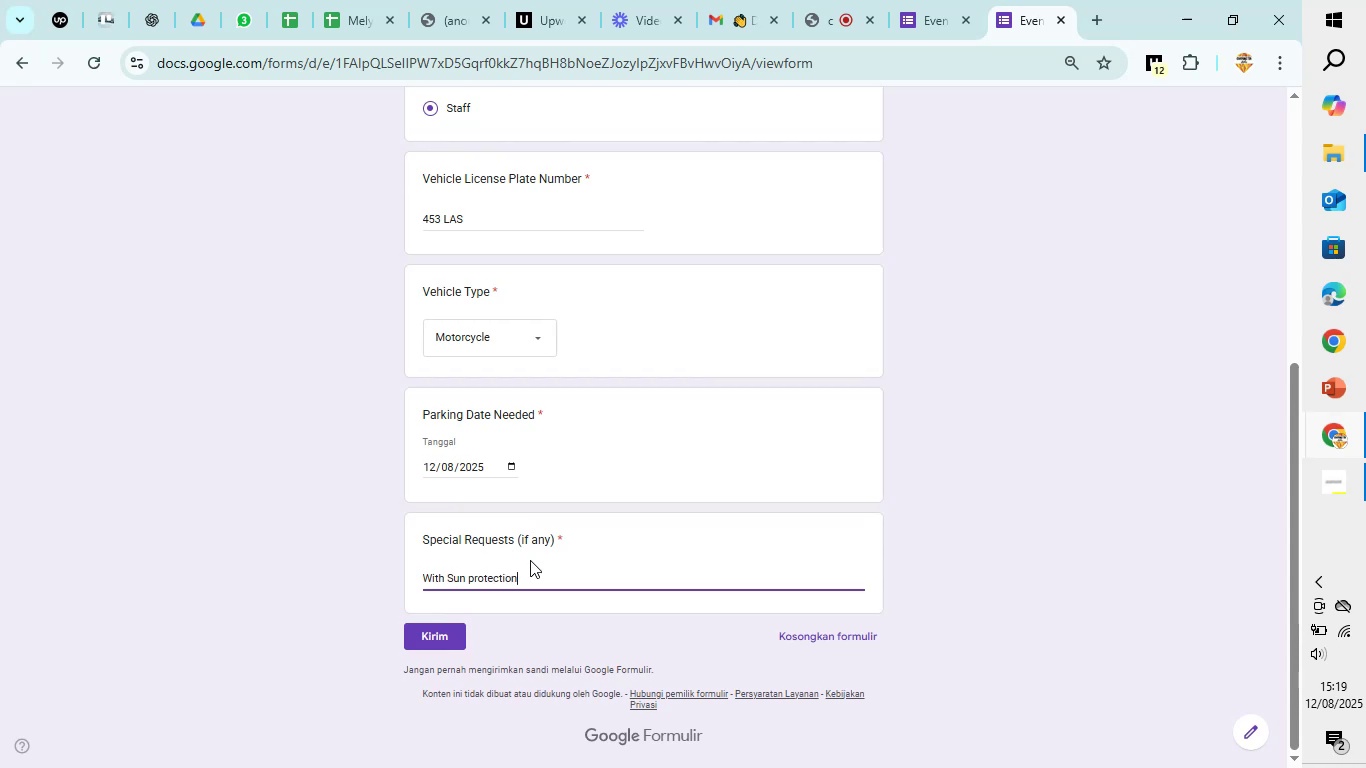 
left_click([443, 634])
 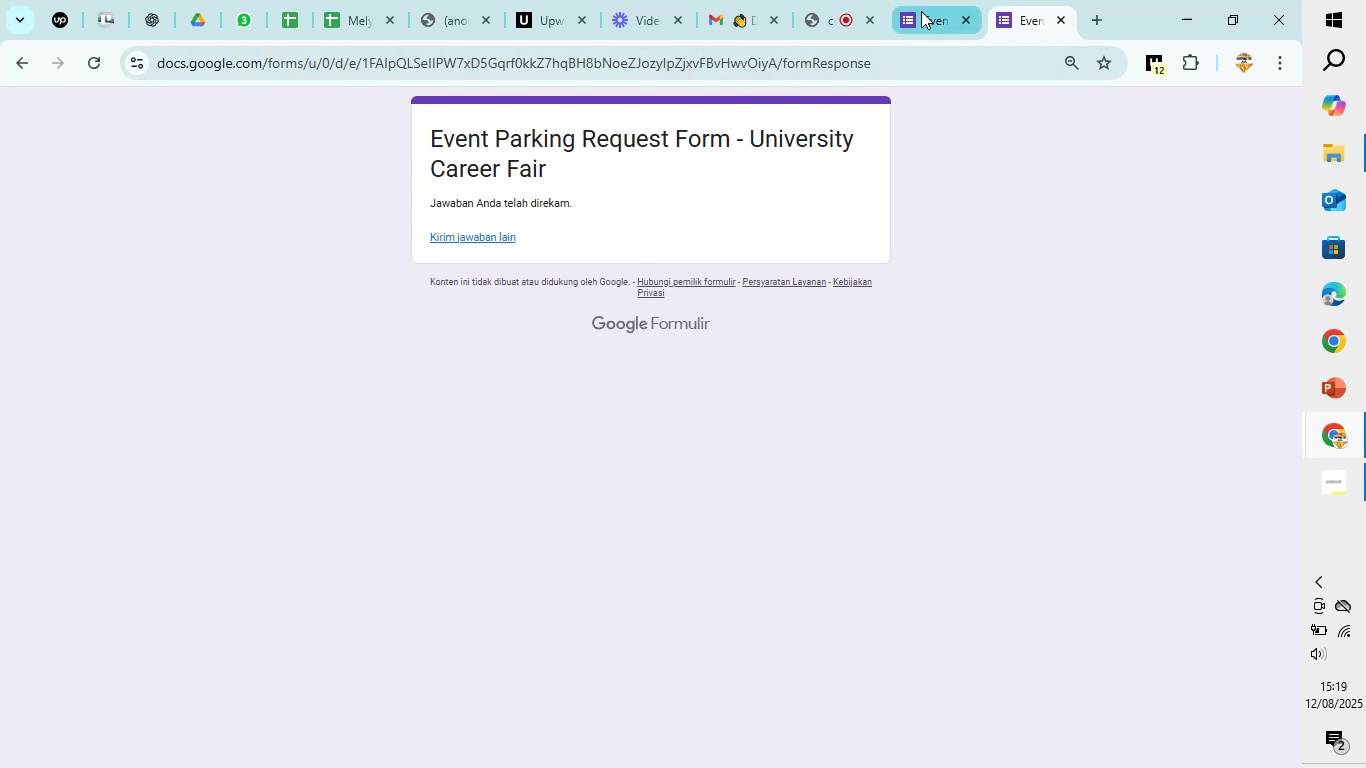 
left_click([922, 10])
 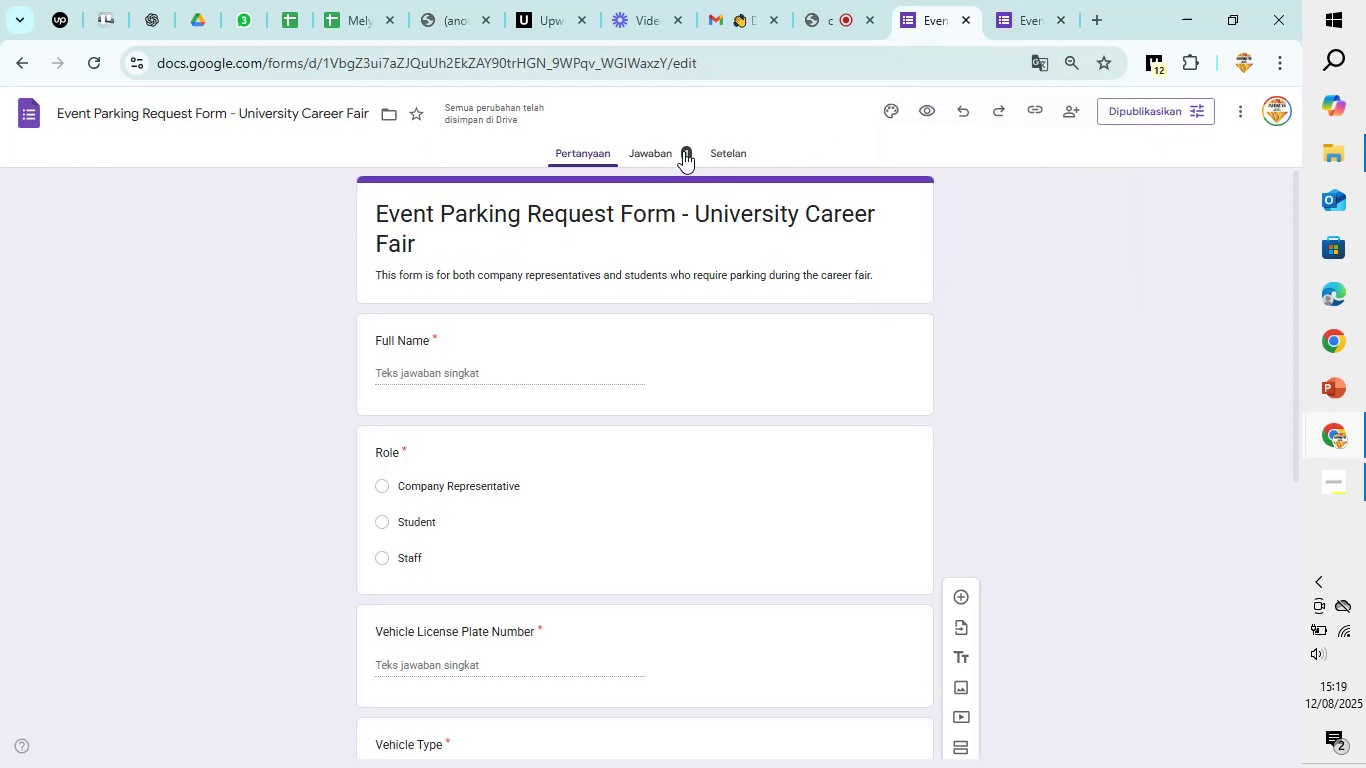 
left_click([683, 151])
 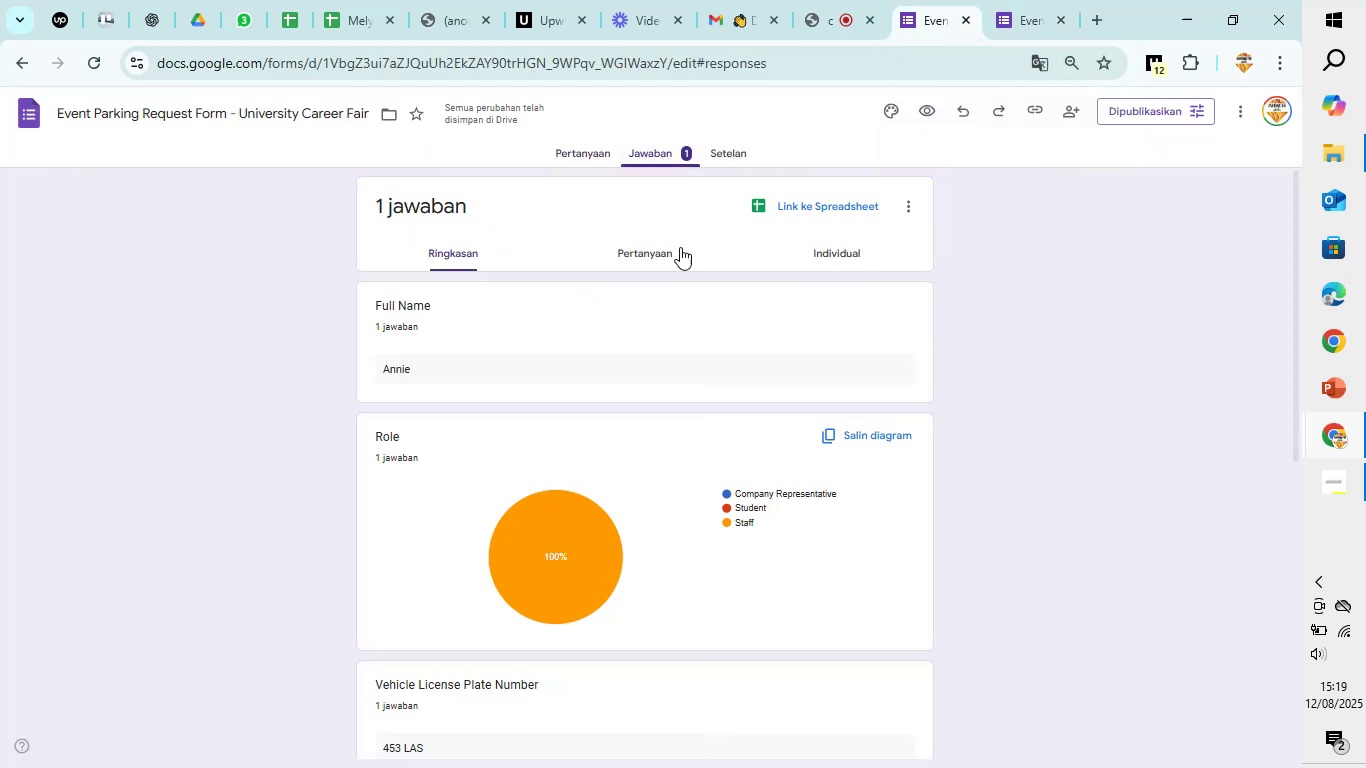 
scroll: coordinate [676, 288], scroll_direction: down, amount: 1.0
 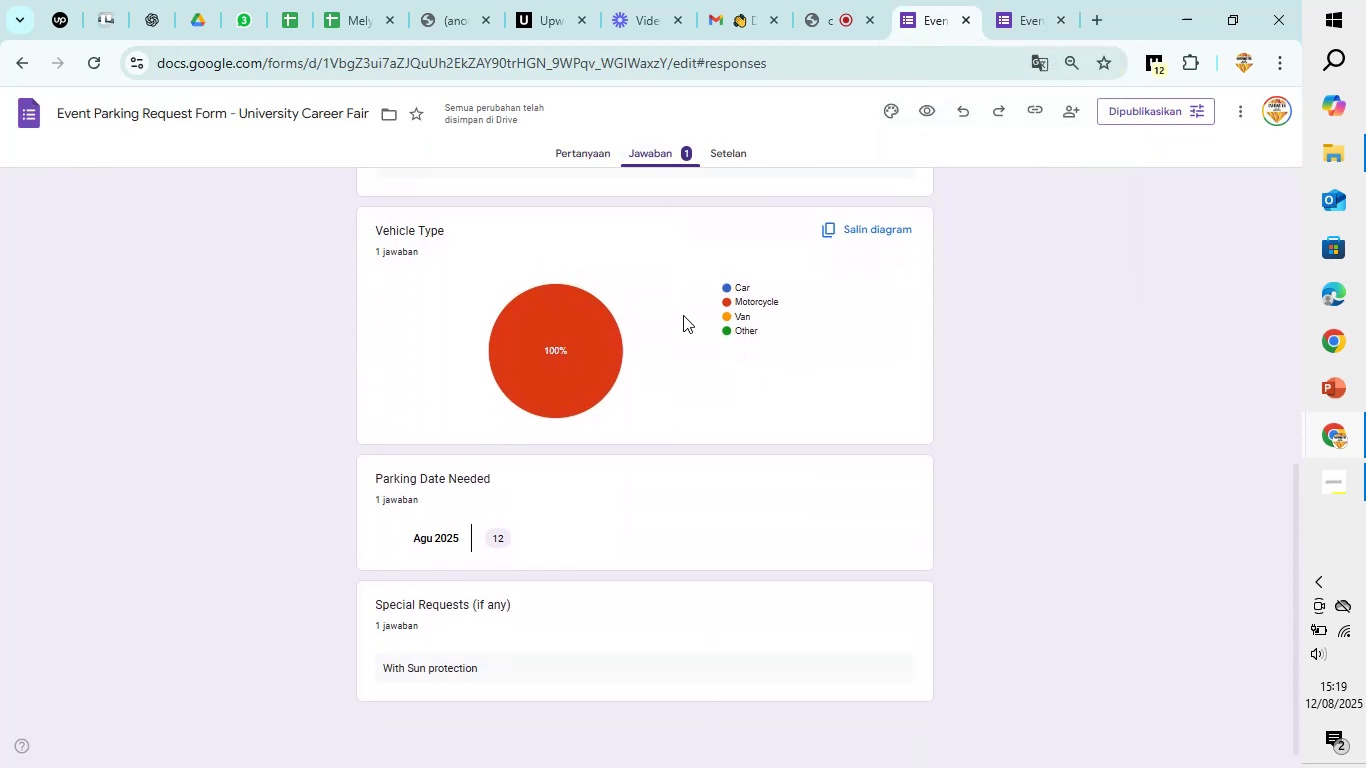 
scroll: coordinate [683, 315], scroll_direction: up, amount: 4.0
 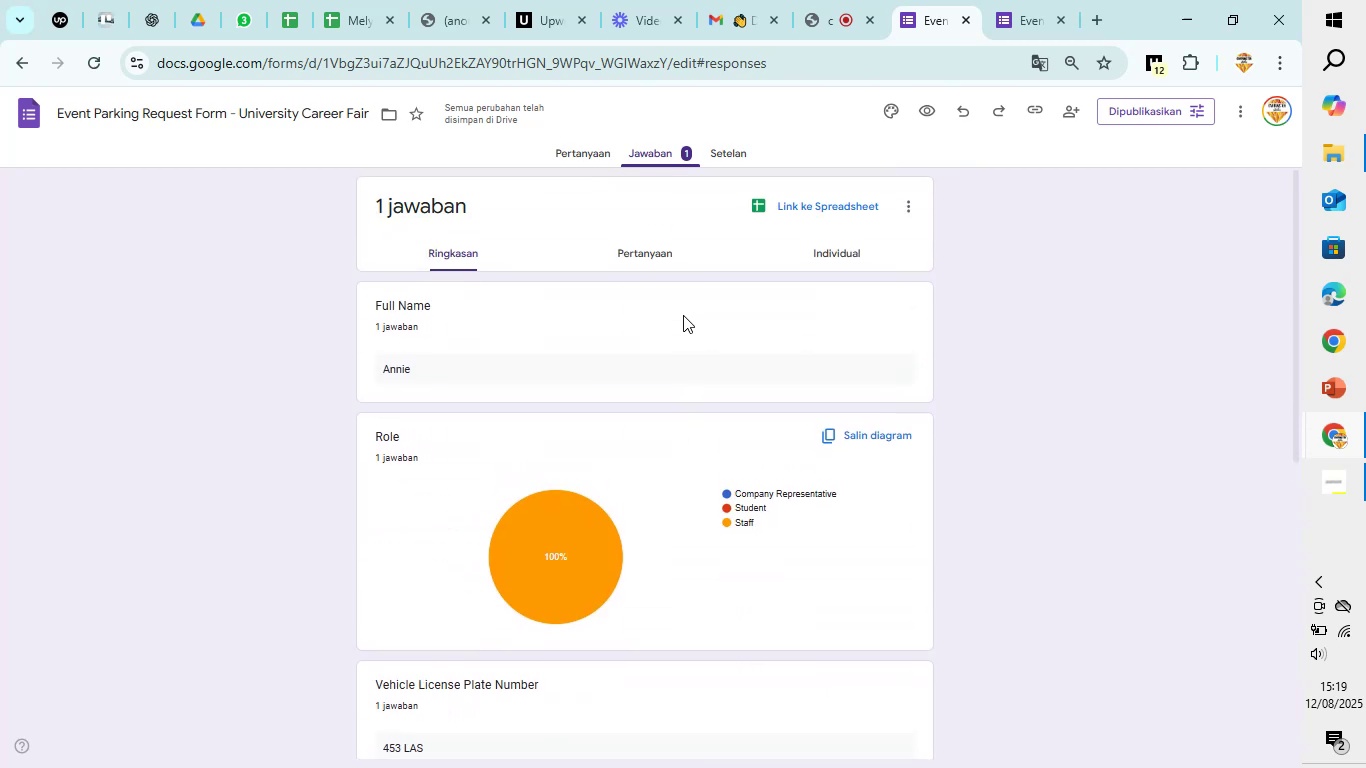 
scroll: coordinate [683, 315], scroll_direction: down, amount: 12.0
 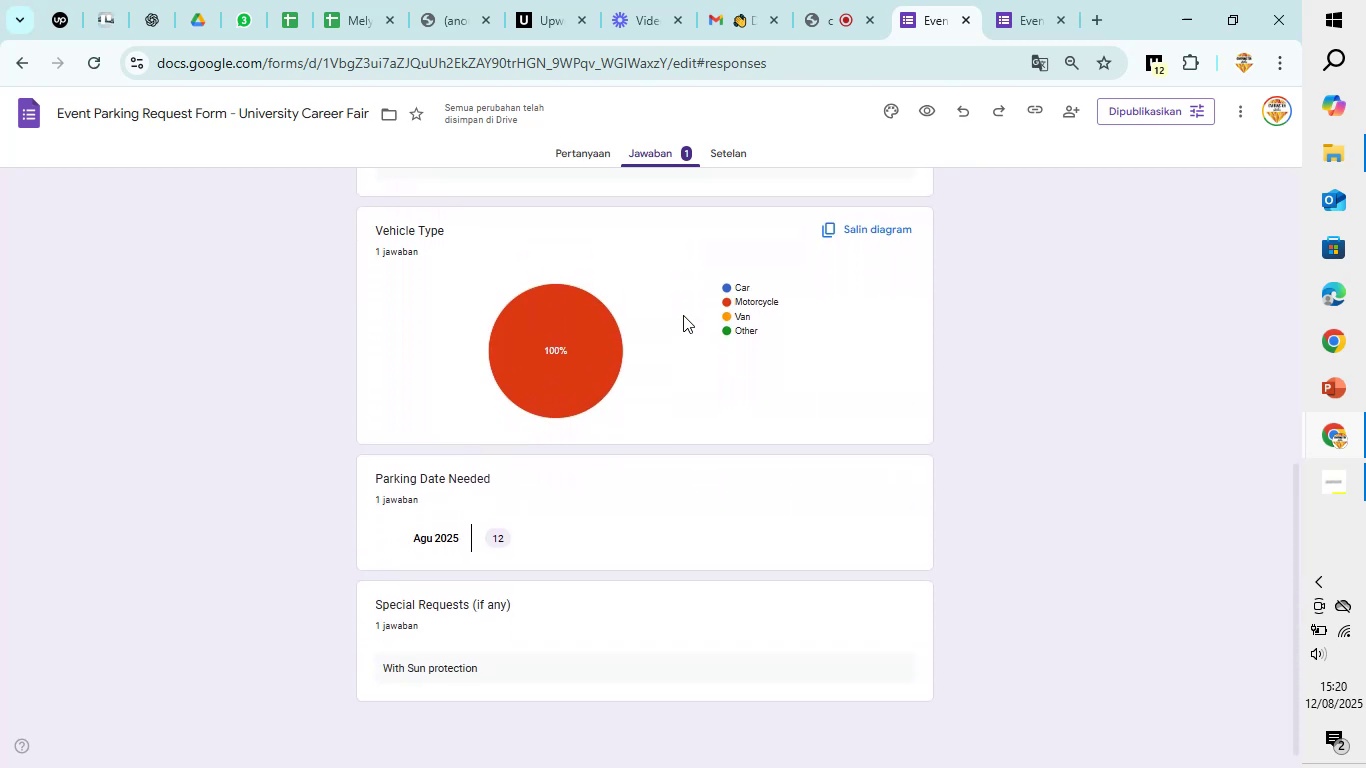 
scroll: coordinate [683, 315], scroll_direction: up, amount: 2.0
 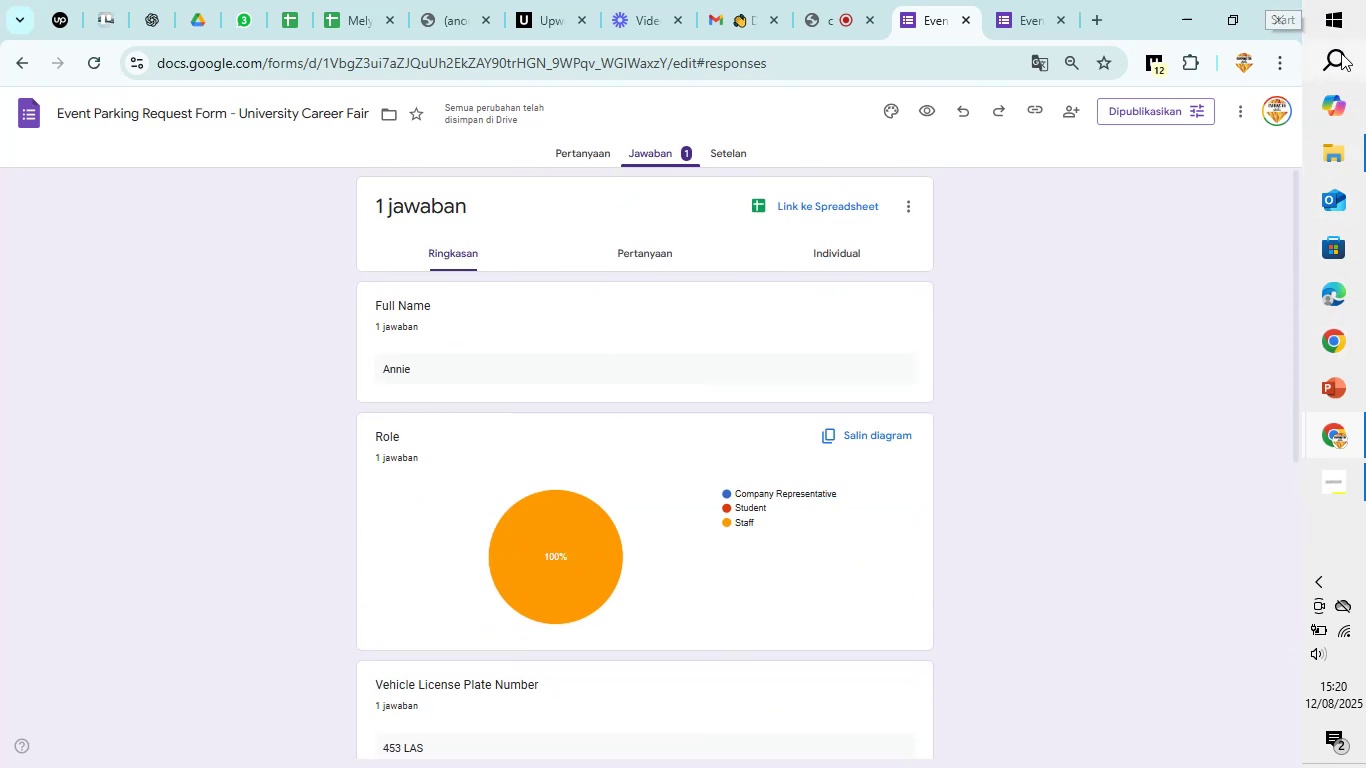 
wait(6.96)
 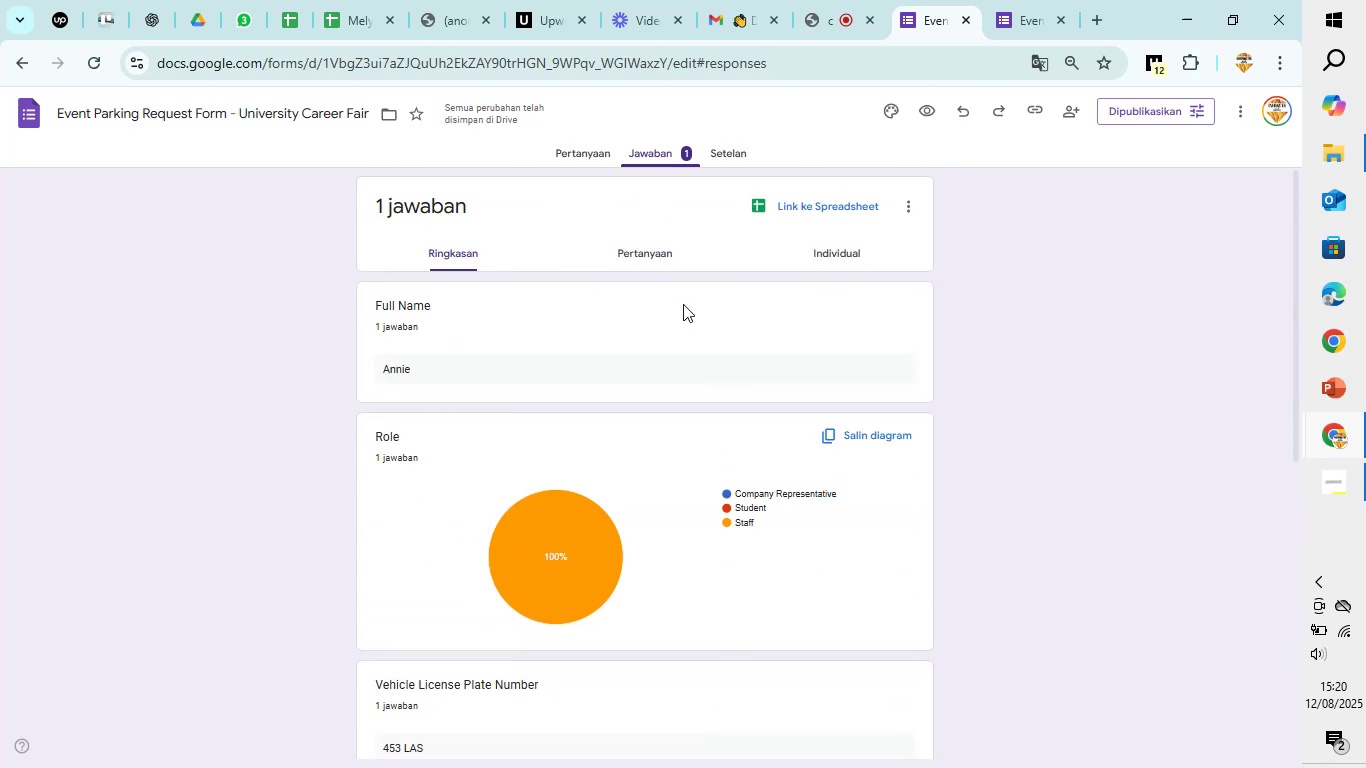 
left_click([1345, 29])
 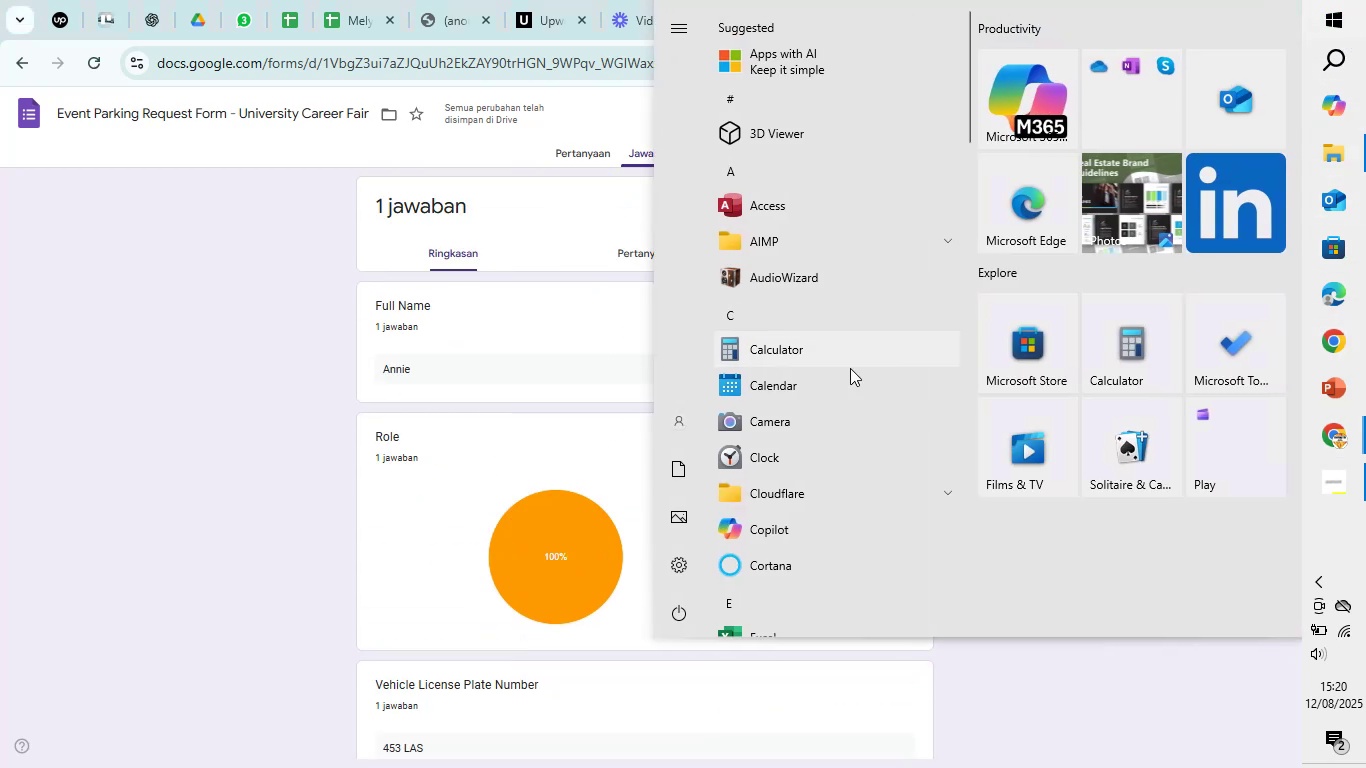 
scroll: coordinate [837, 378], scroll_direction: down, amount: 5.0
 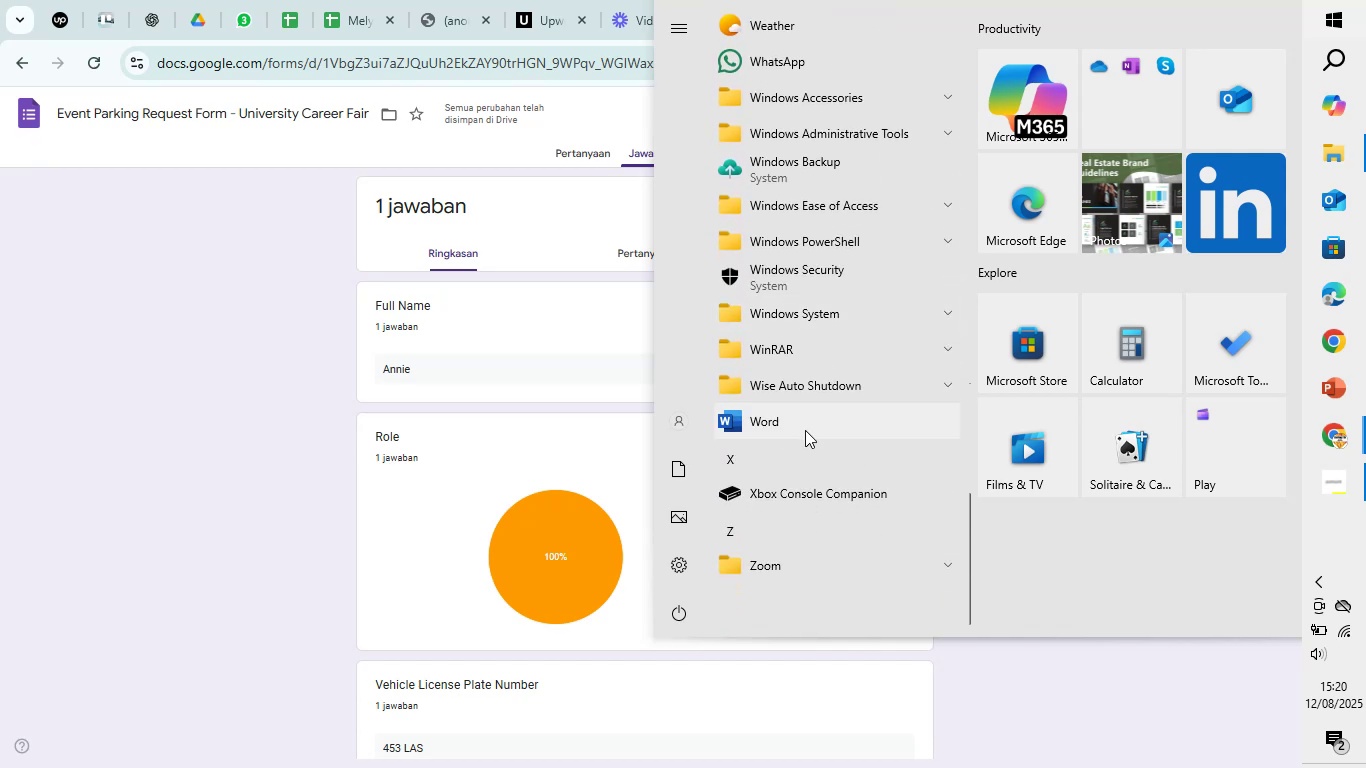 
left_click([805, 429])
 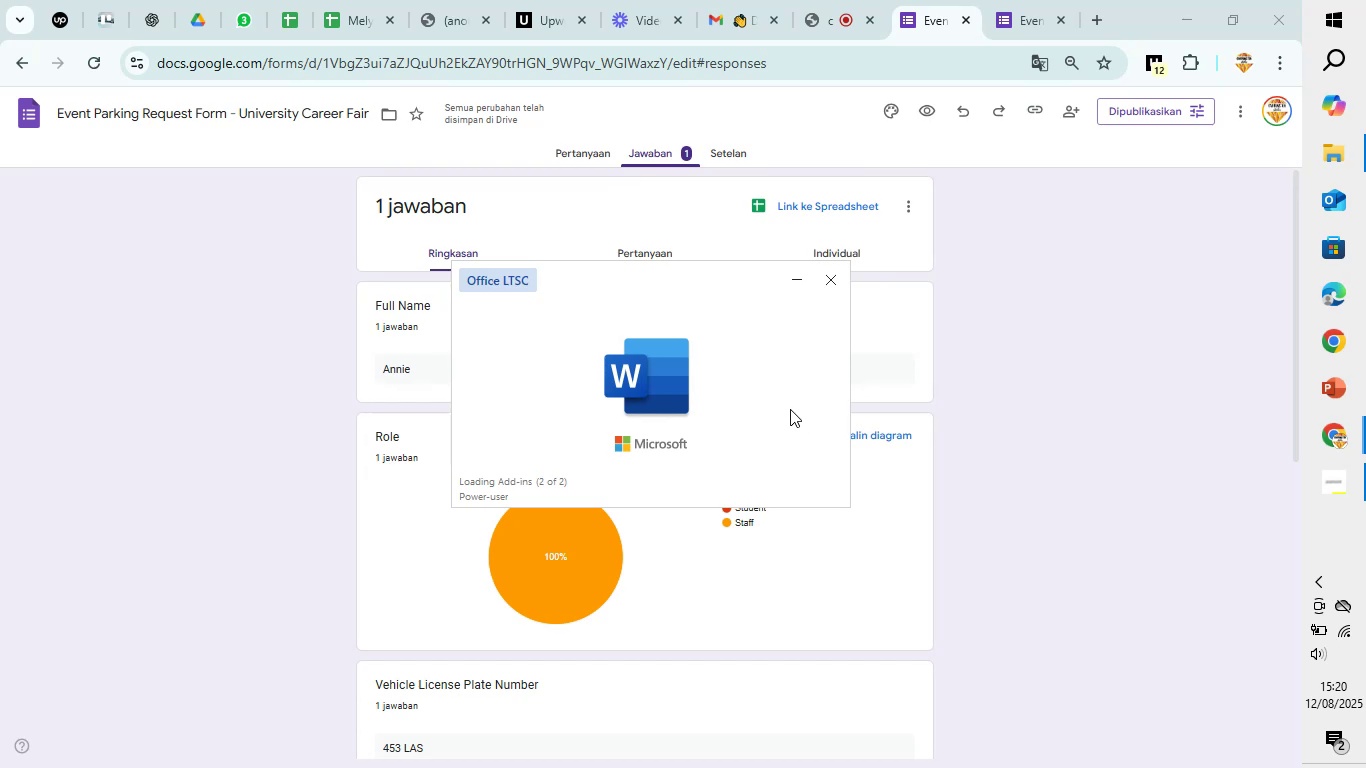 
wait(10.77)
 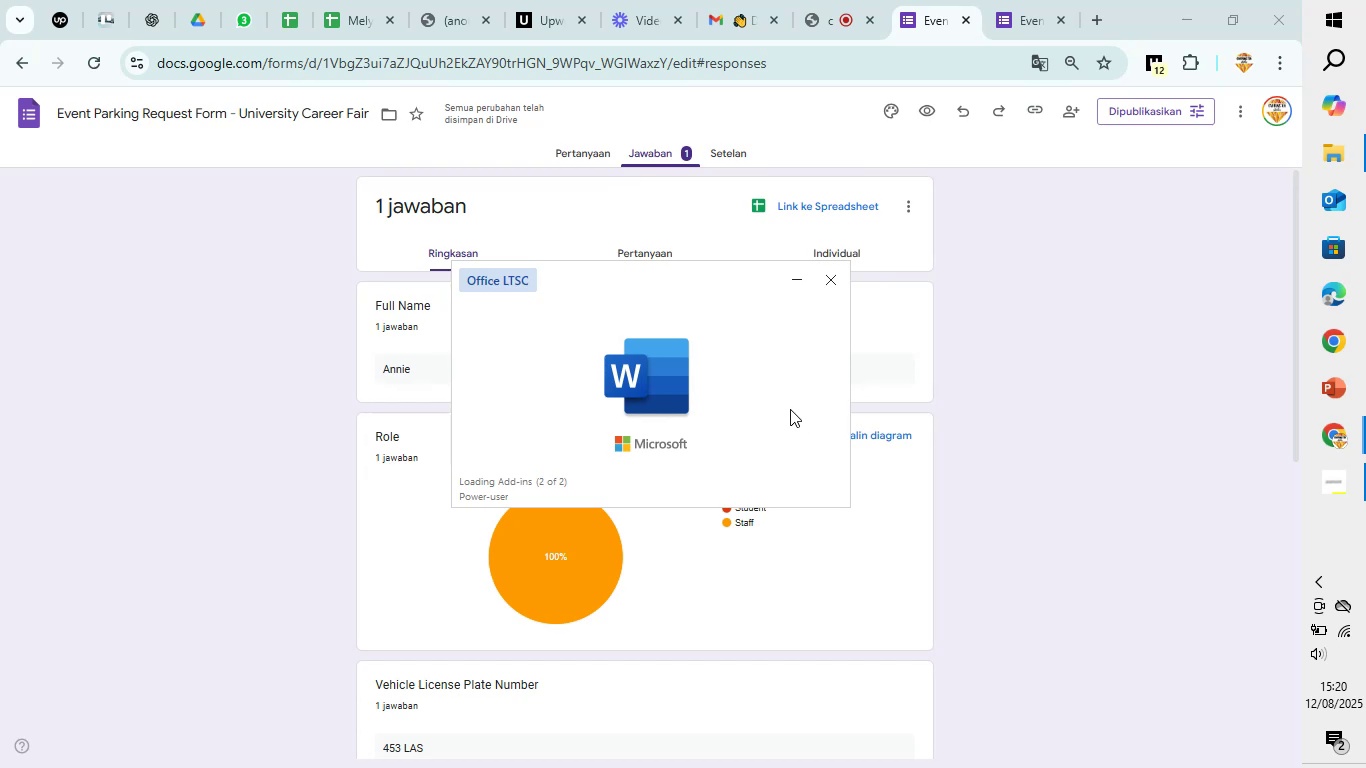 
left_click([1002, 61])
 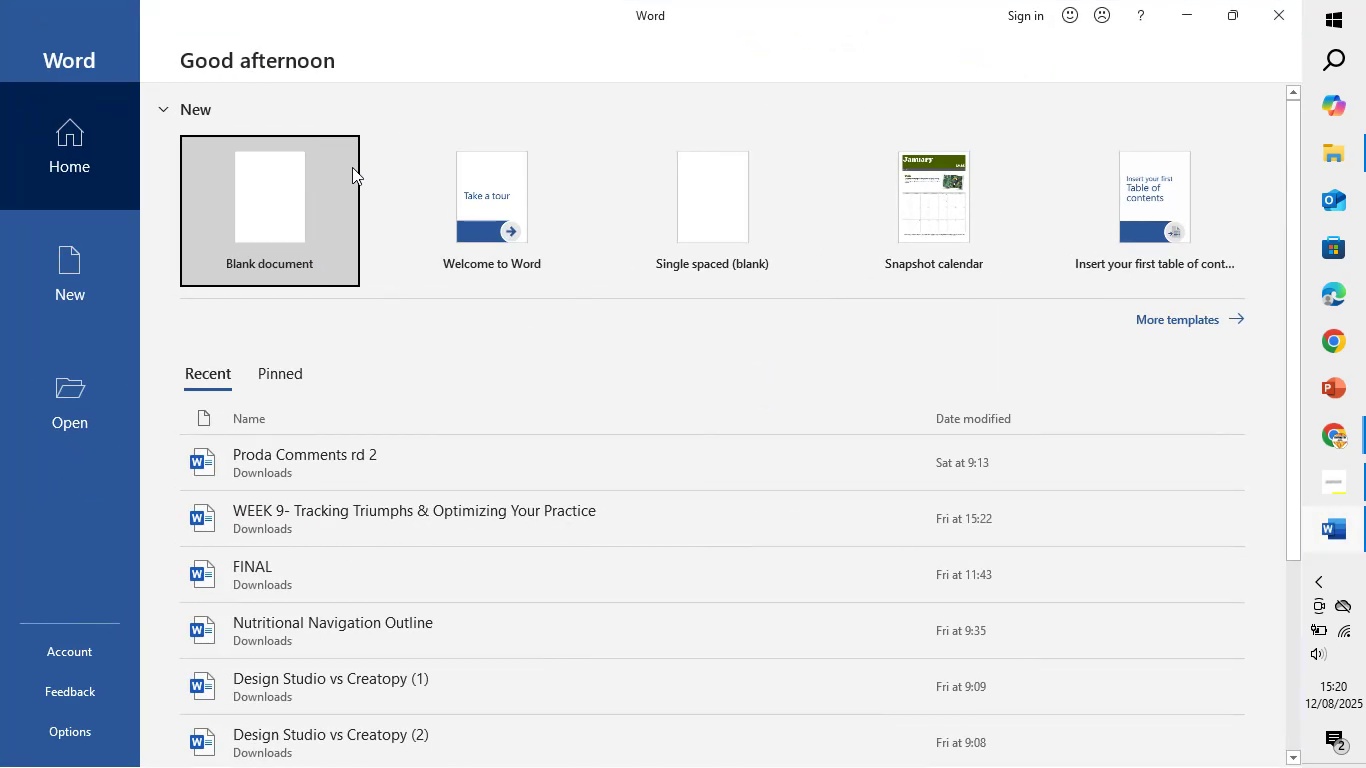 
left_click([331, 167])
 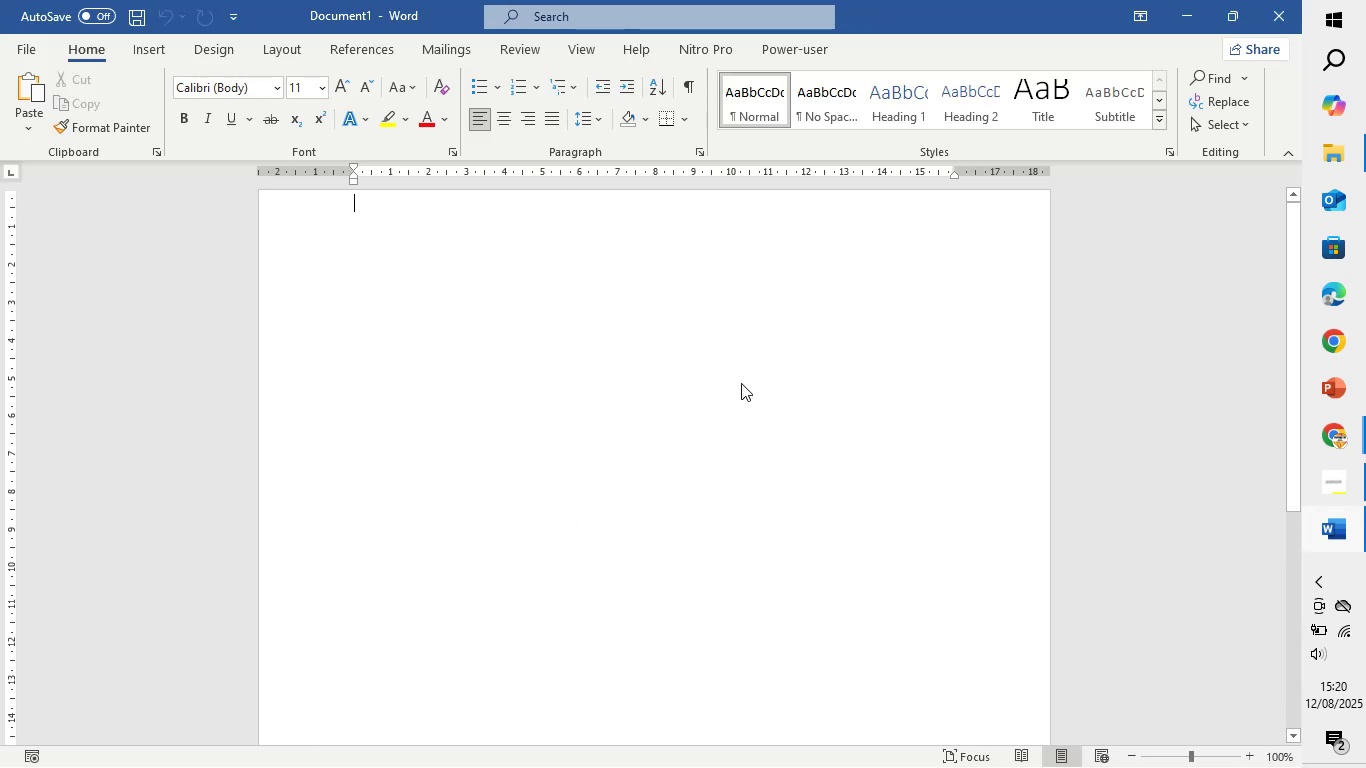 
scroll: coordinate [855, 407], scroll_direction: up, amount: 1.0
 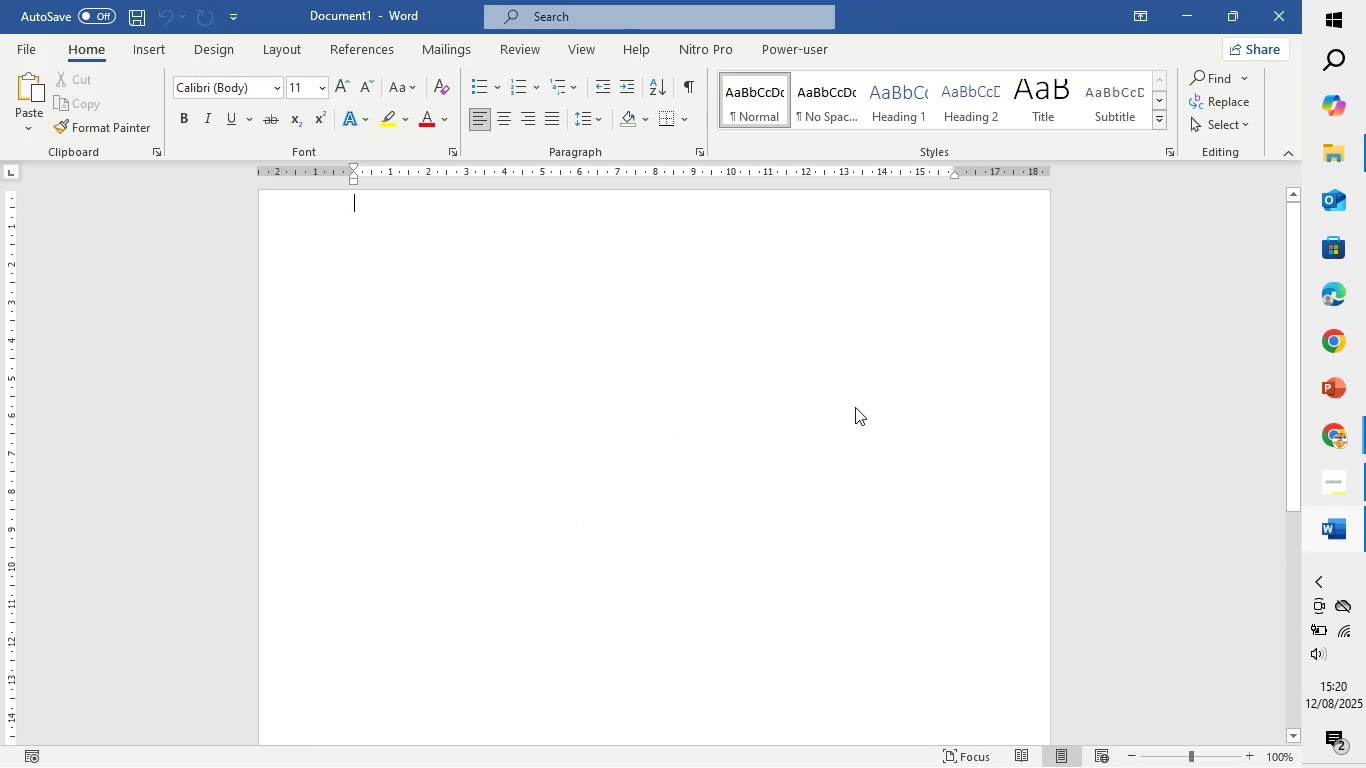 
scroll: coordinate [855, 407], scroll_direction: down, amount: 1.0
 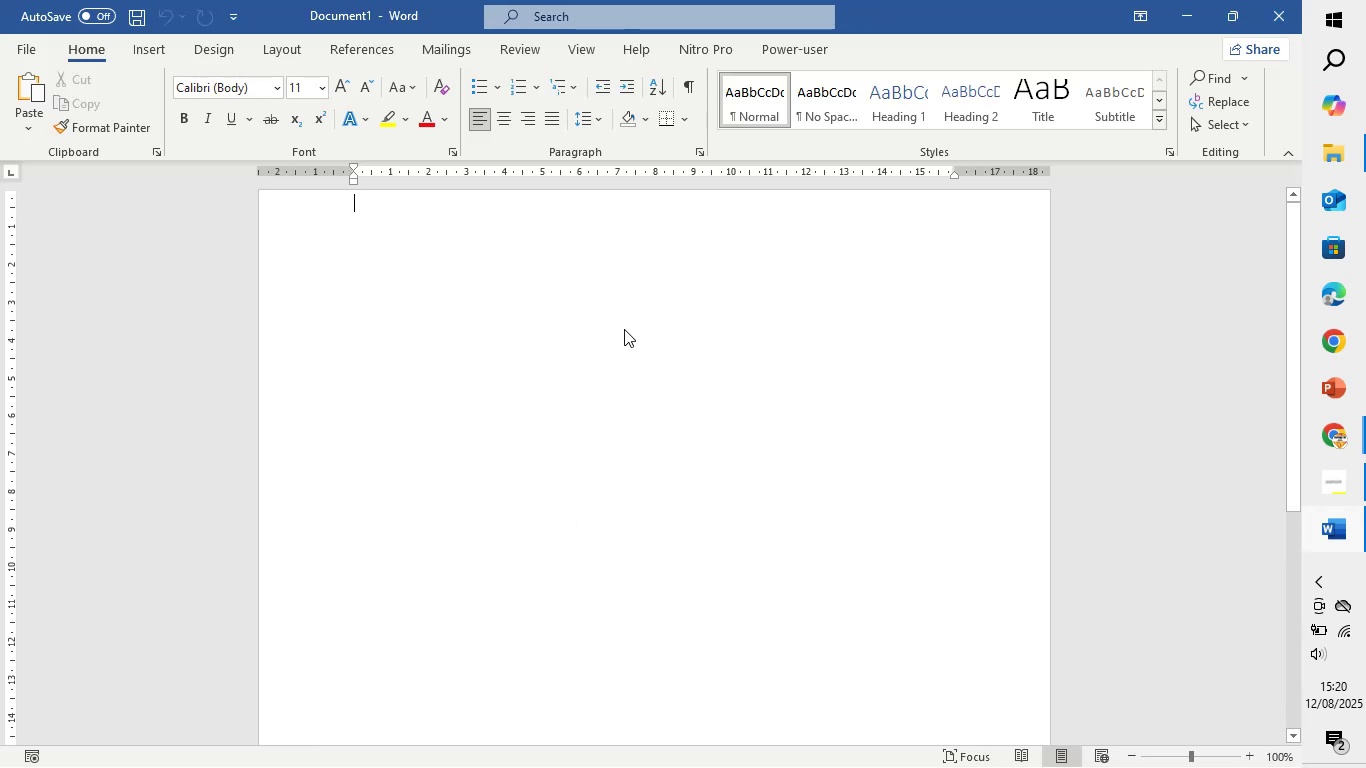 
key(Shift+ShiftLeft)
 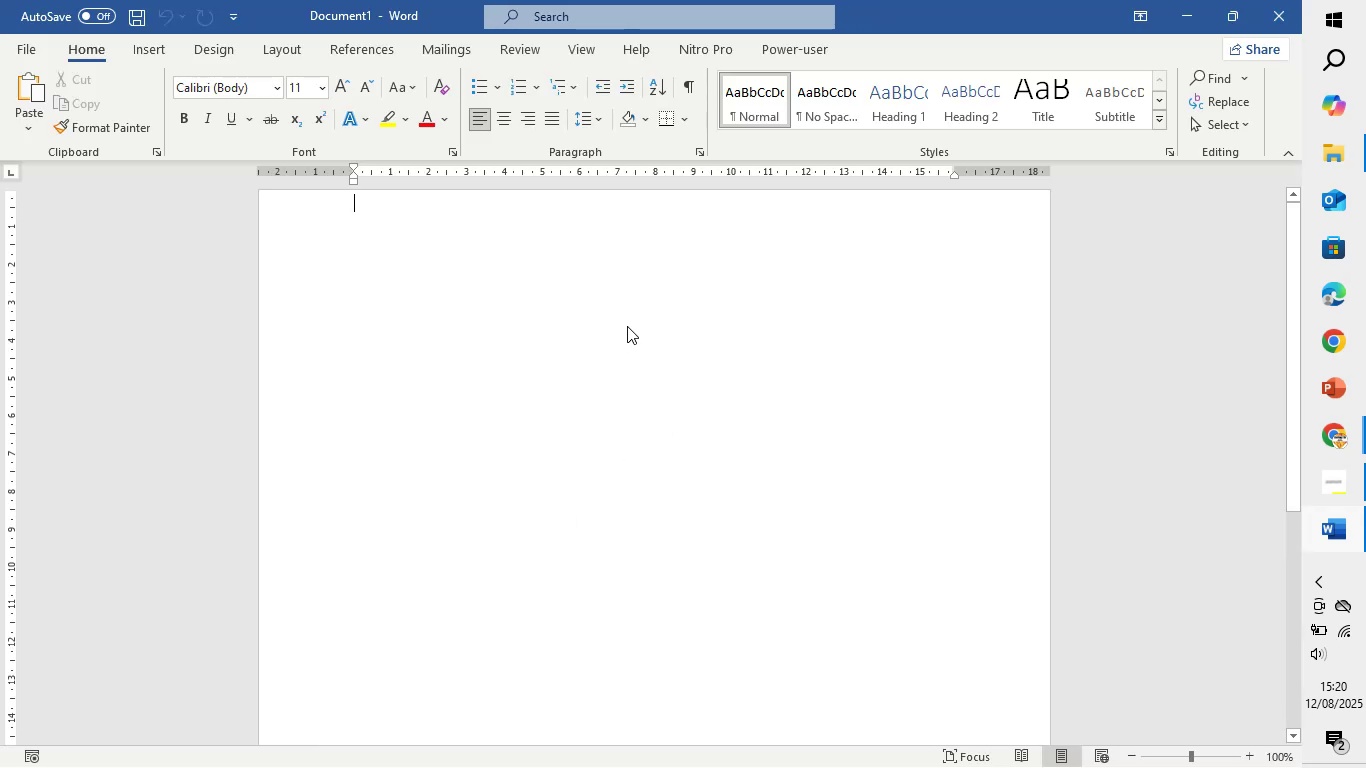 
key(Shift+S)
 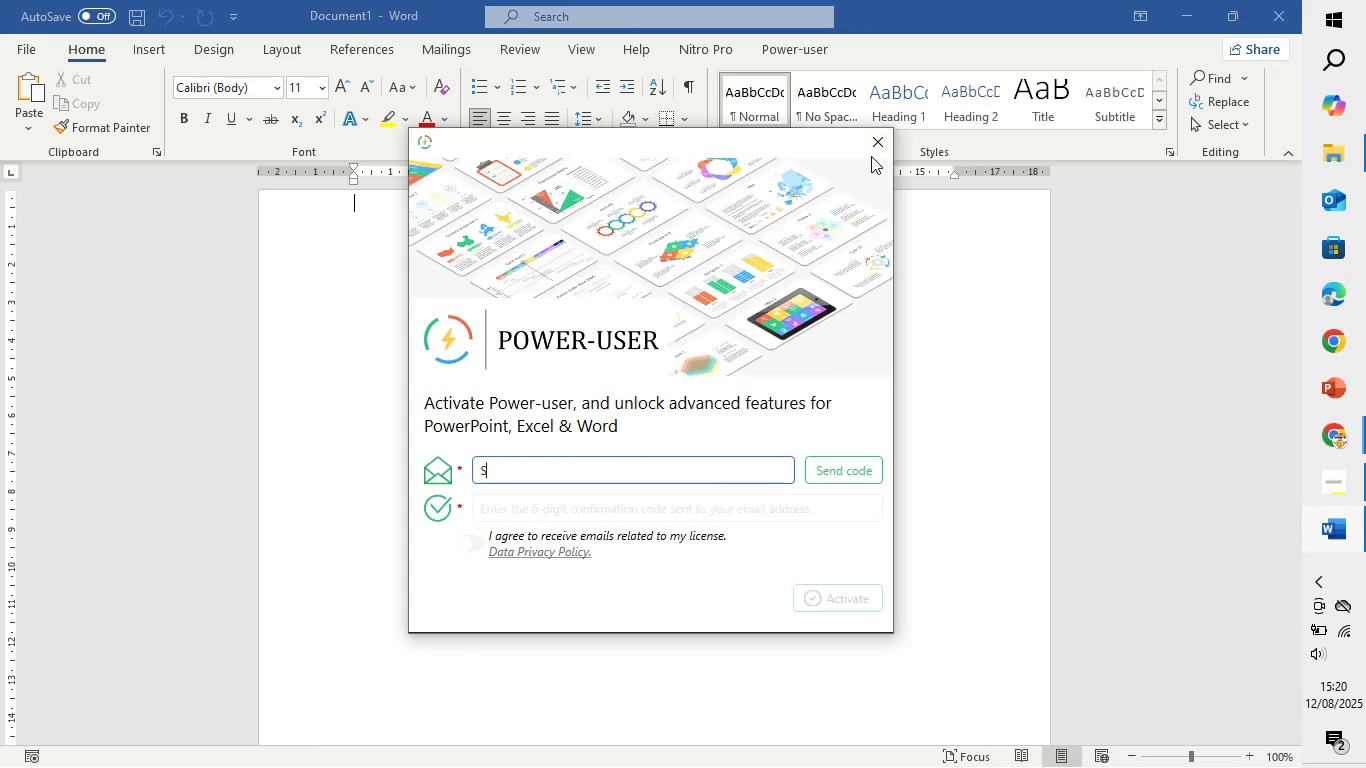 
left_click([879, 144])
 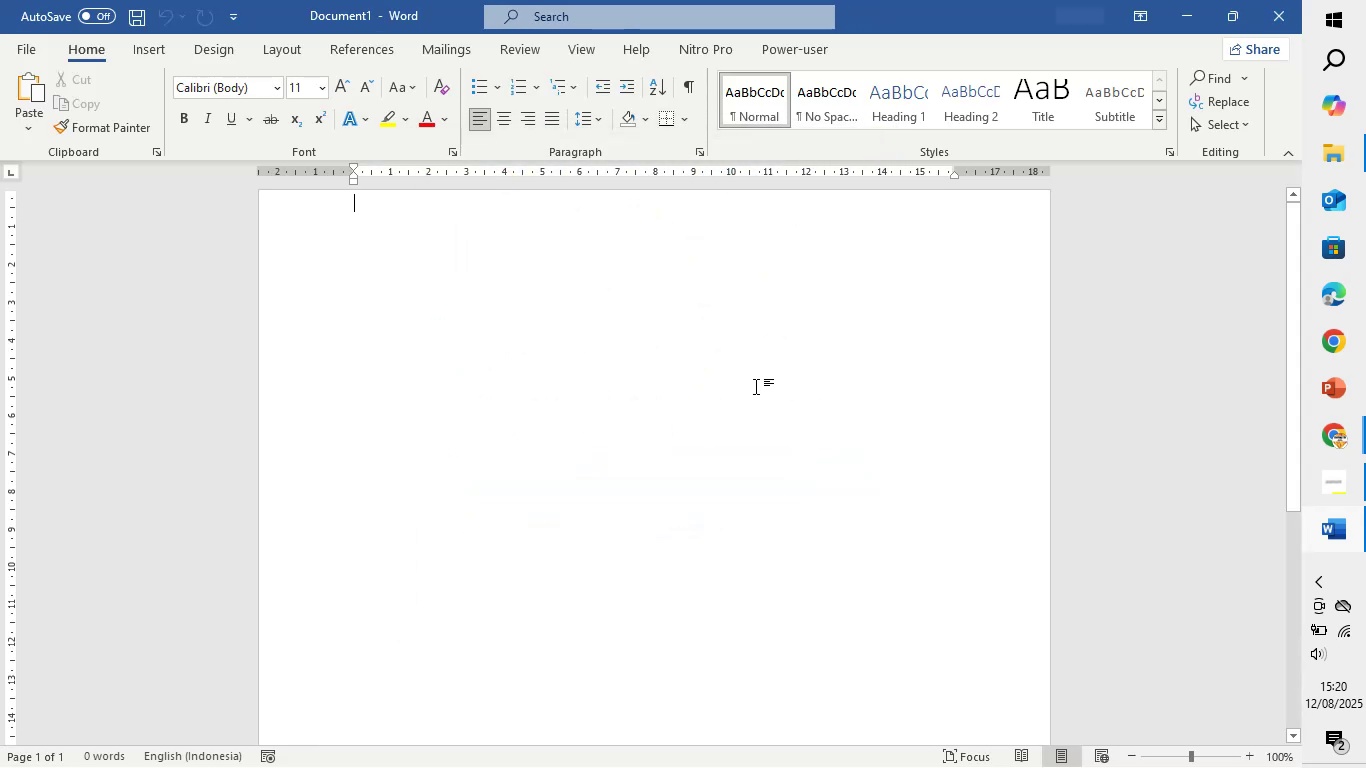 
scroll: coordinate [756, 386], scroll_direction: up, amount: 1.0
 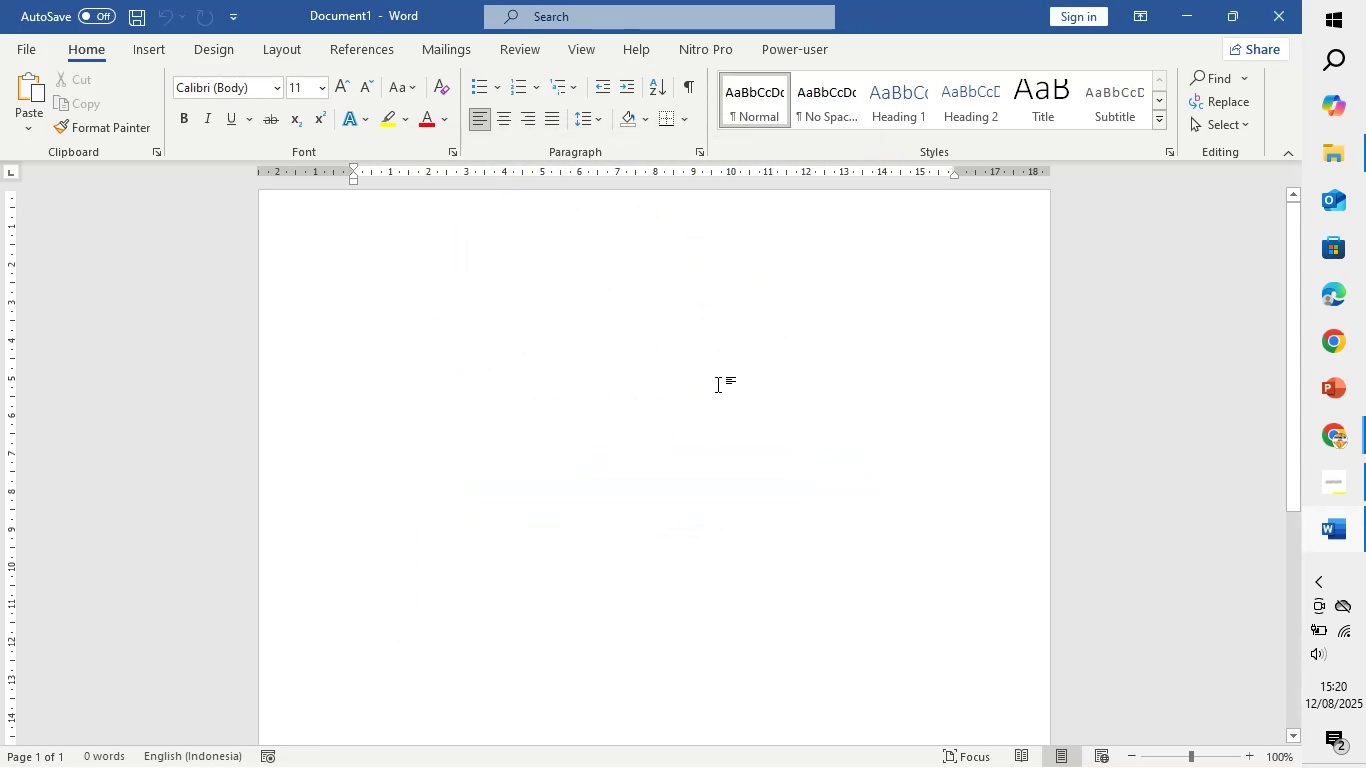 
type(Initation)
 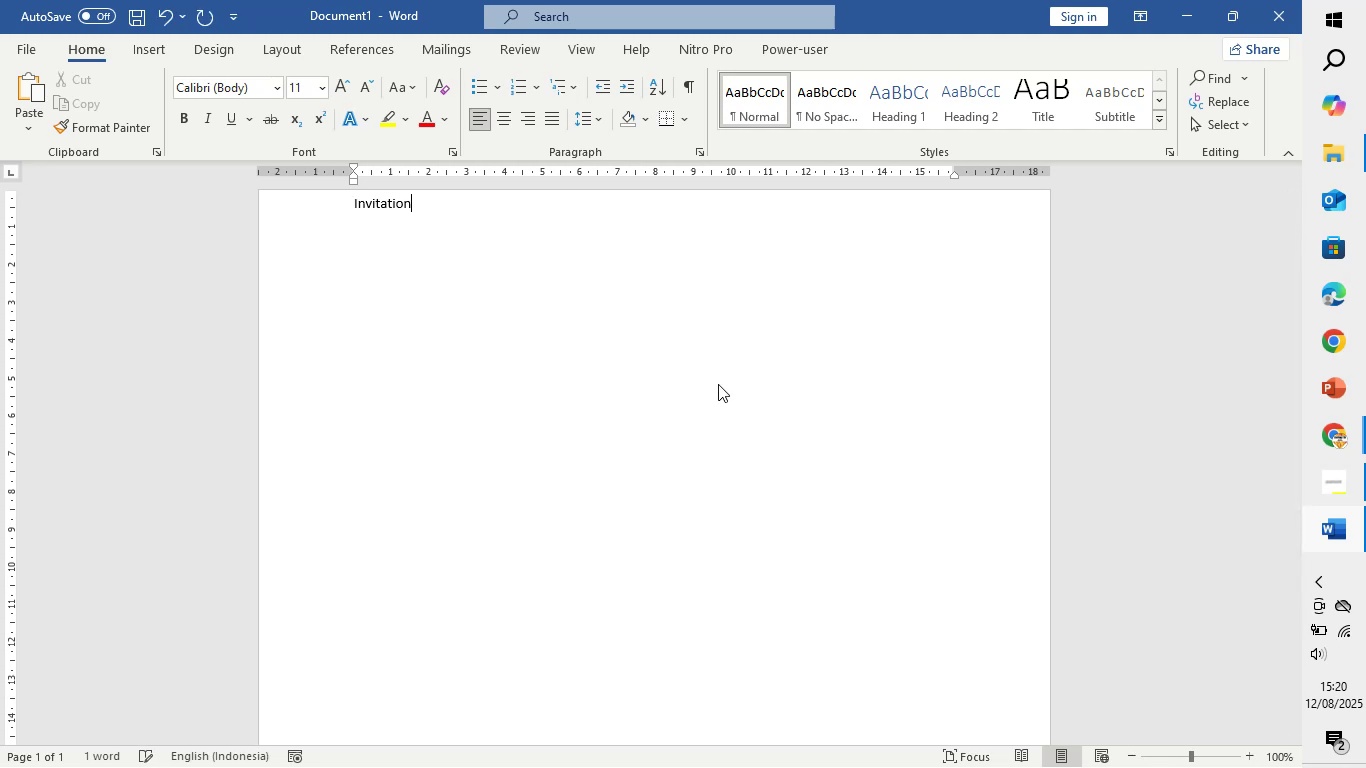 
hold_key(key=V, duration=0.4)
 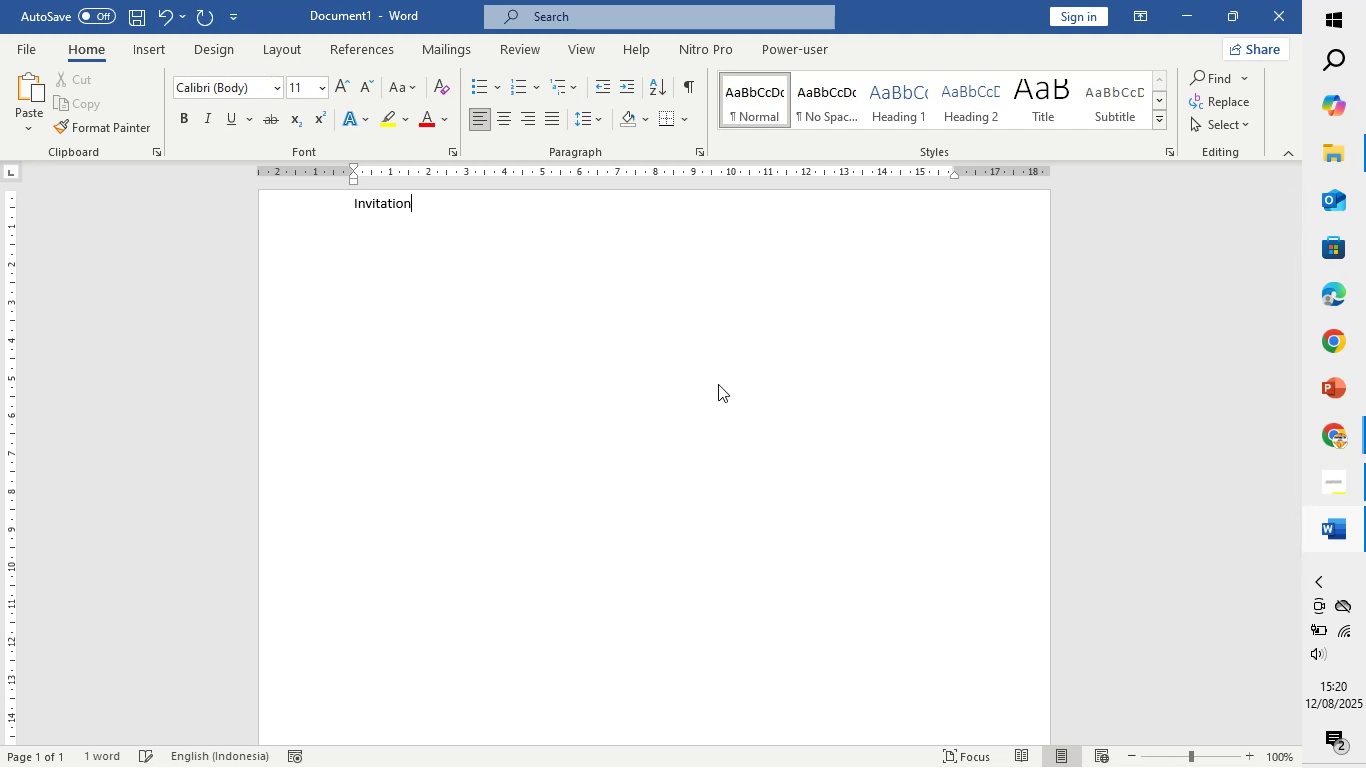 
key(Enter)
 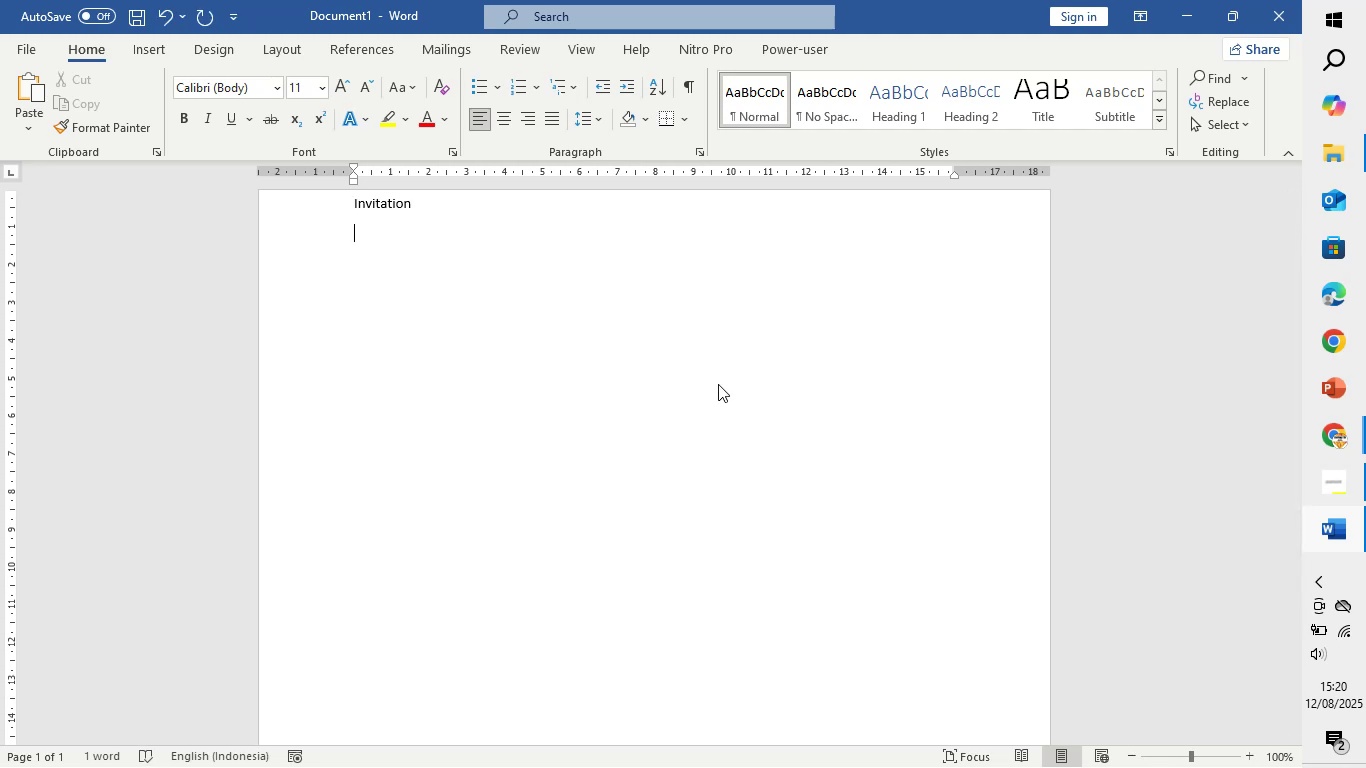 
key(Enter)
 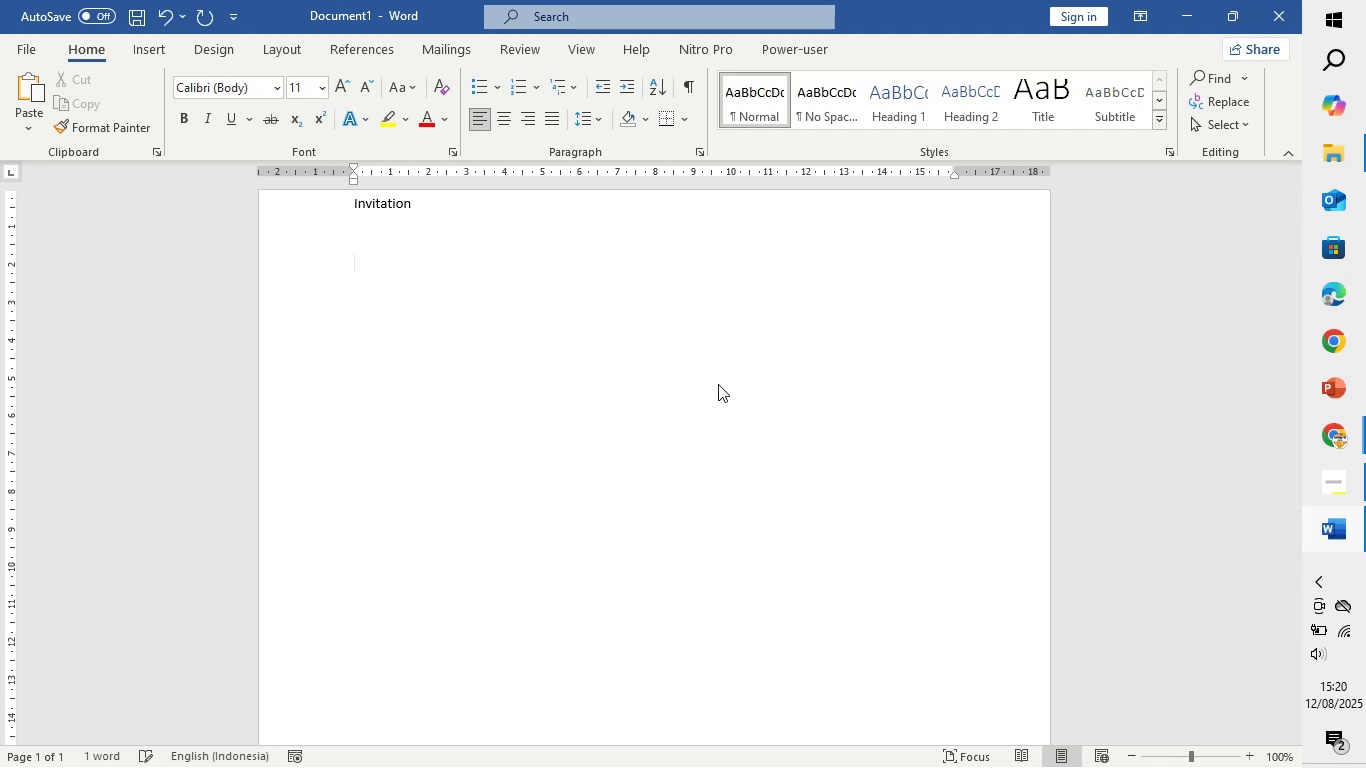 
type(Subject : Invitation to Participate - [Event Name] at University of Michigan, )
key(Backspace)
type( Ann Arbor)
 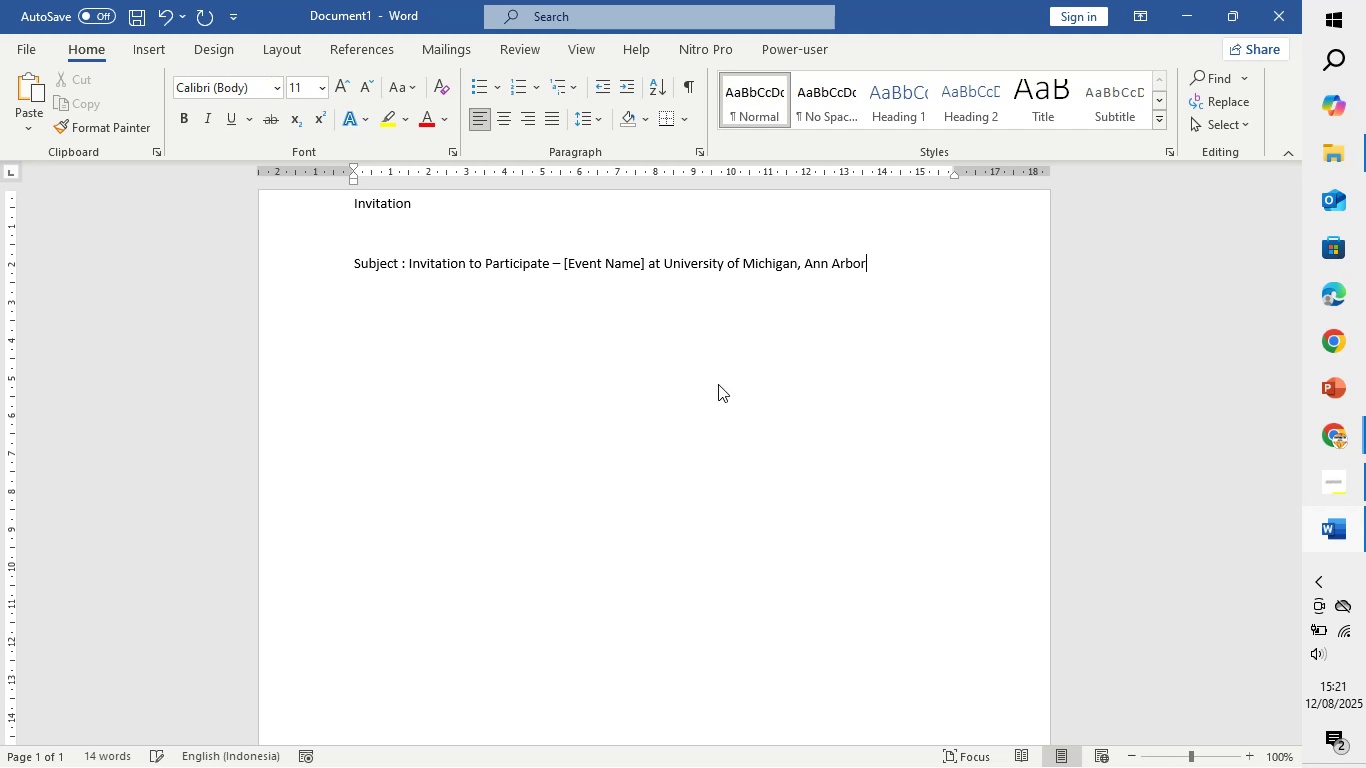 
key(Enter)
 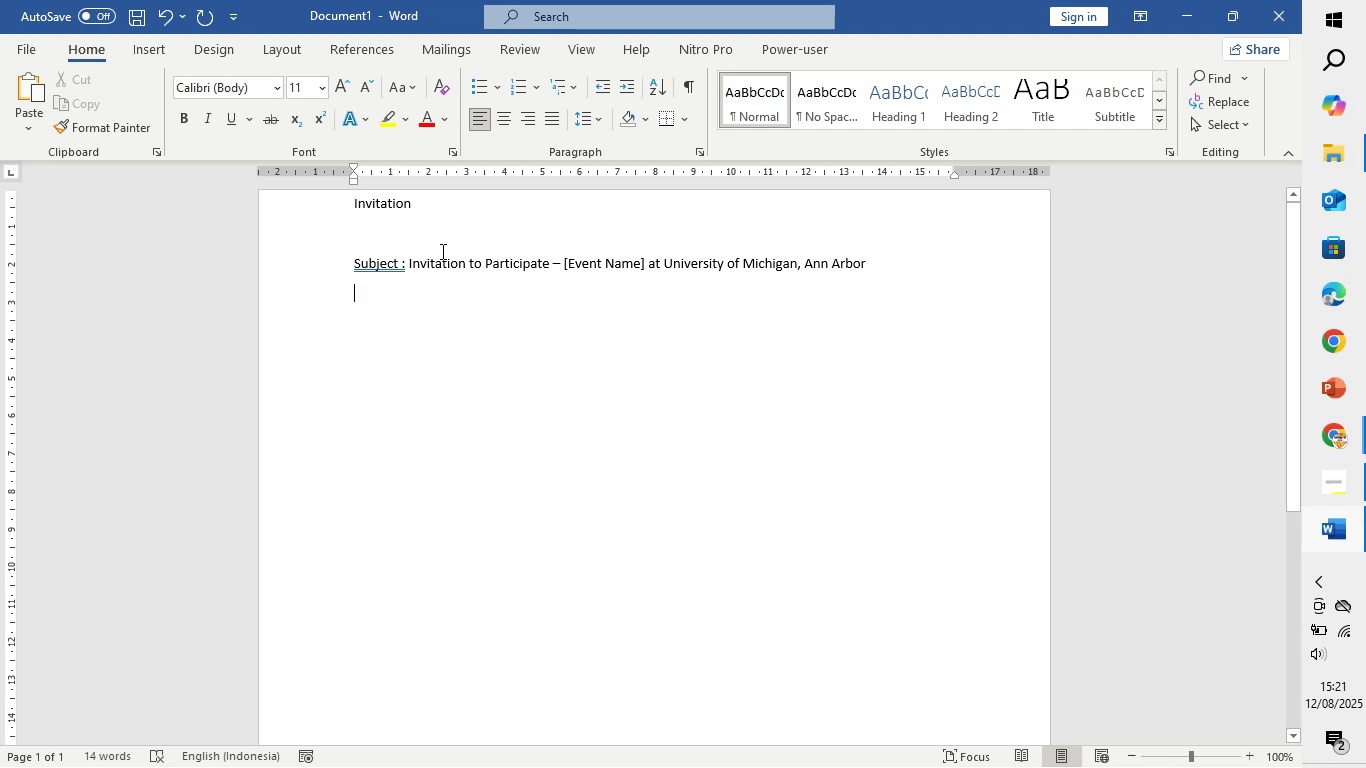 
double_click([383, 264])
 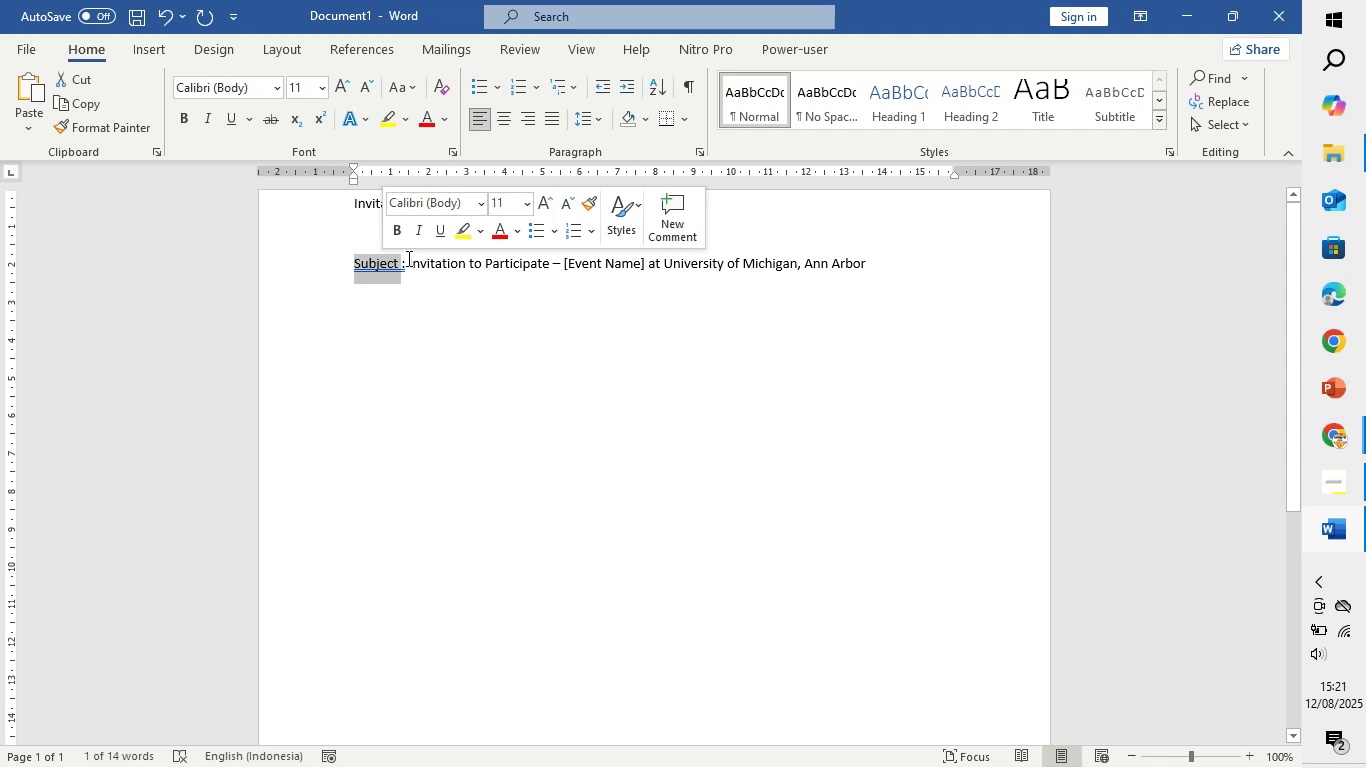 
scroll: coordinate [386, 305], scroll_direction: up, amount: 2.0
 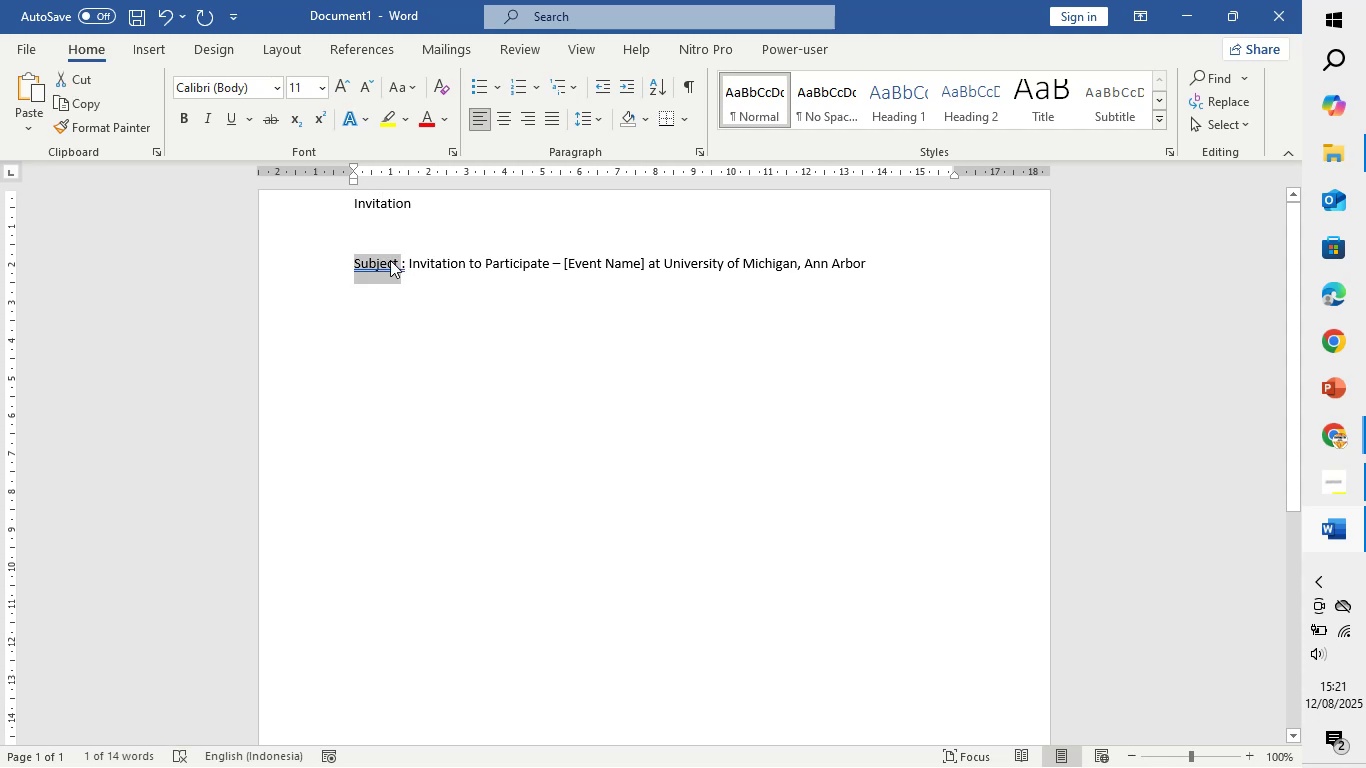 
double_click([390, 260])
 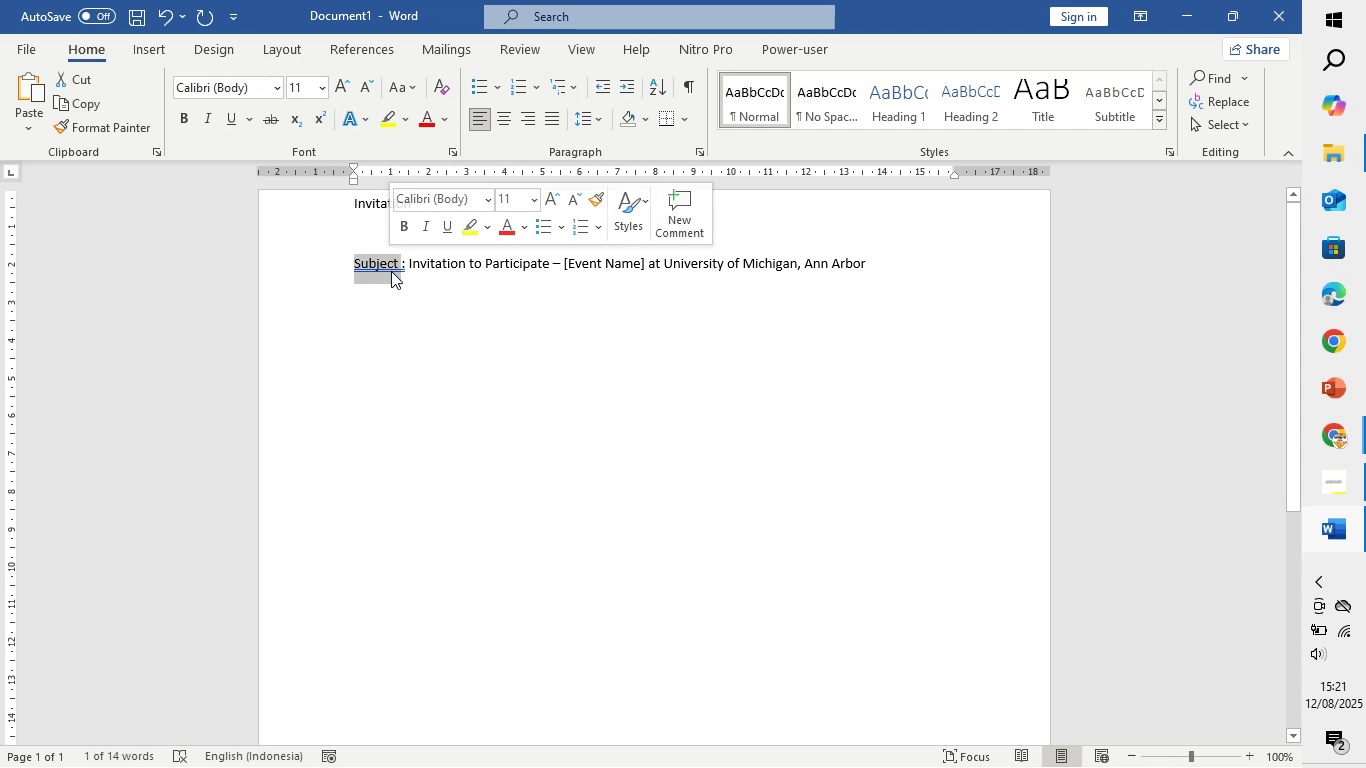 
left_click([391, 271])
 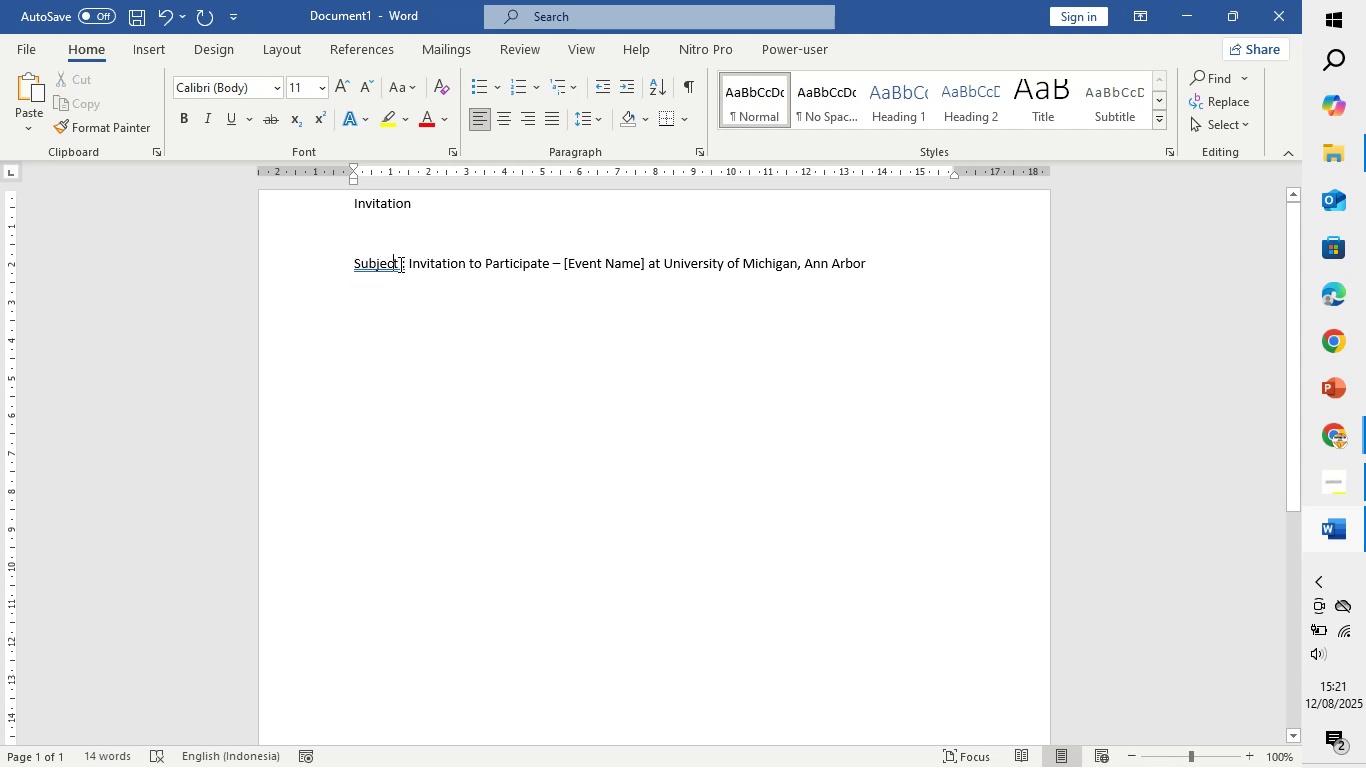 
left_click([399, 264])
 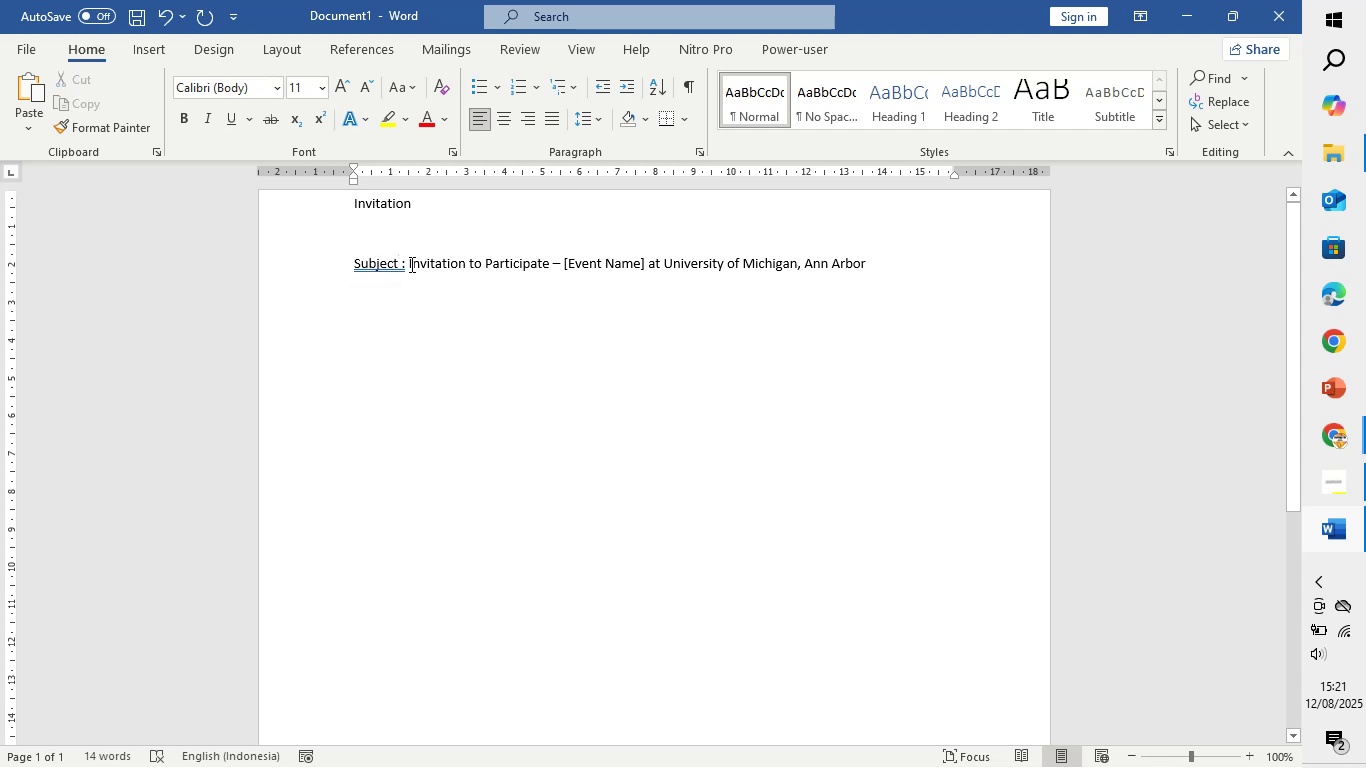 
key(ArrowRight)
 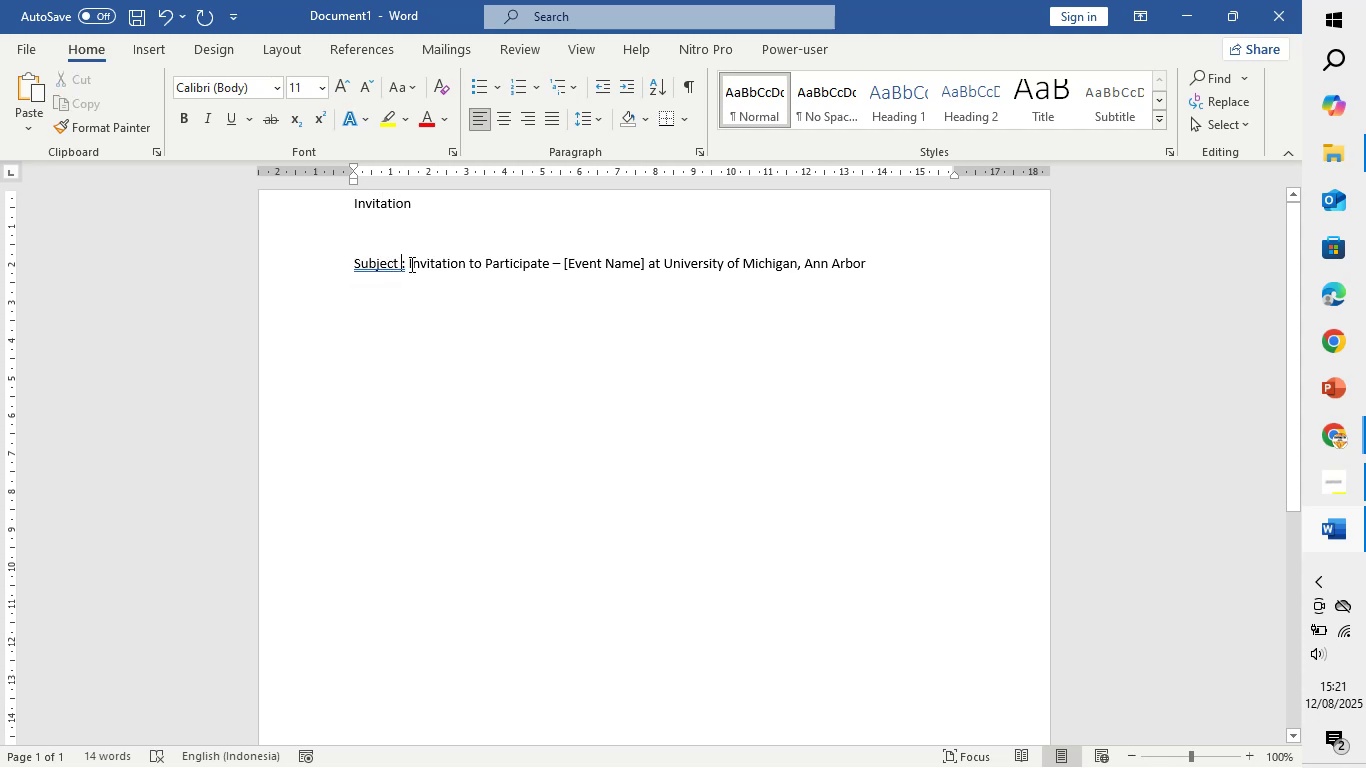 
key(Backspace)
 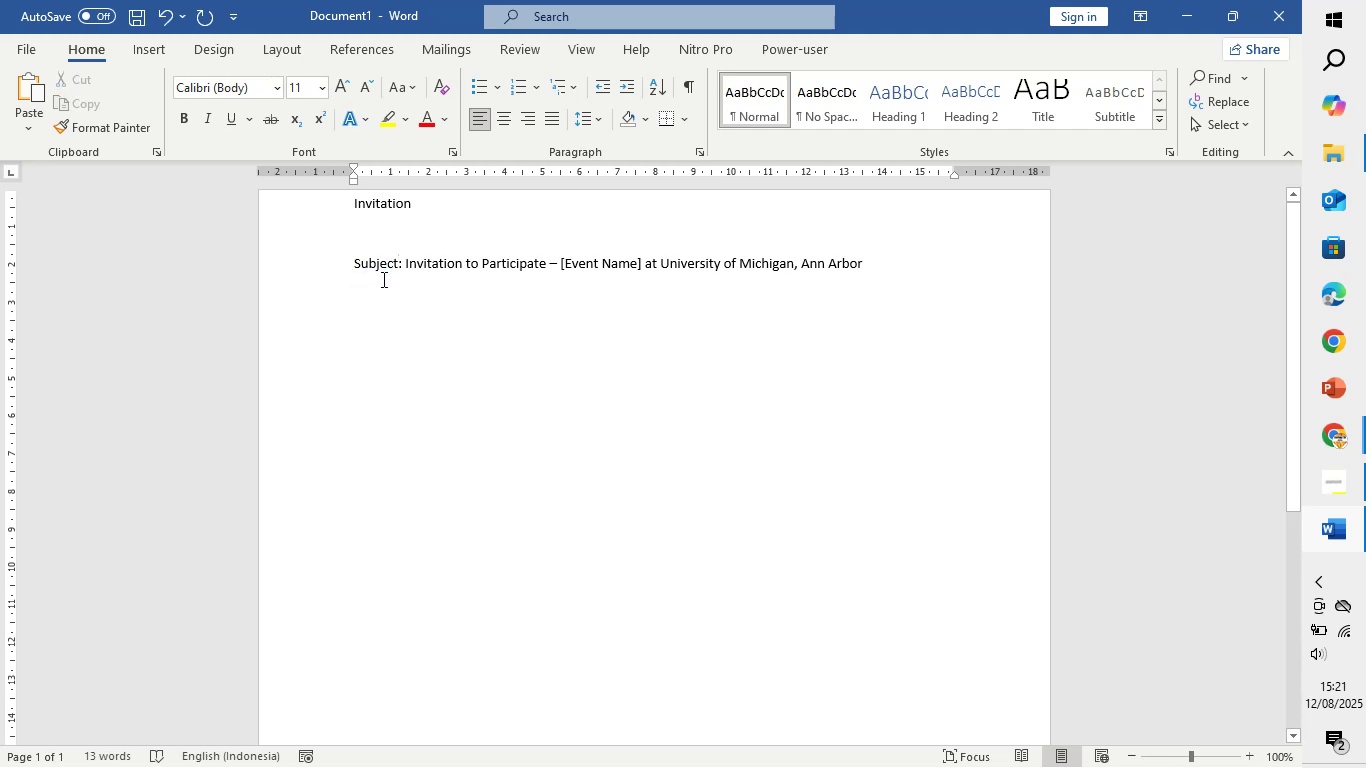 
double_click([381, 312])
 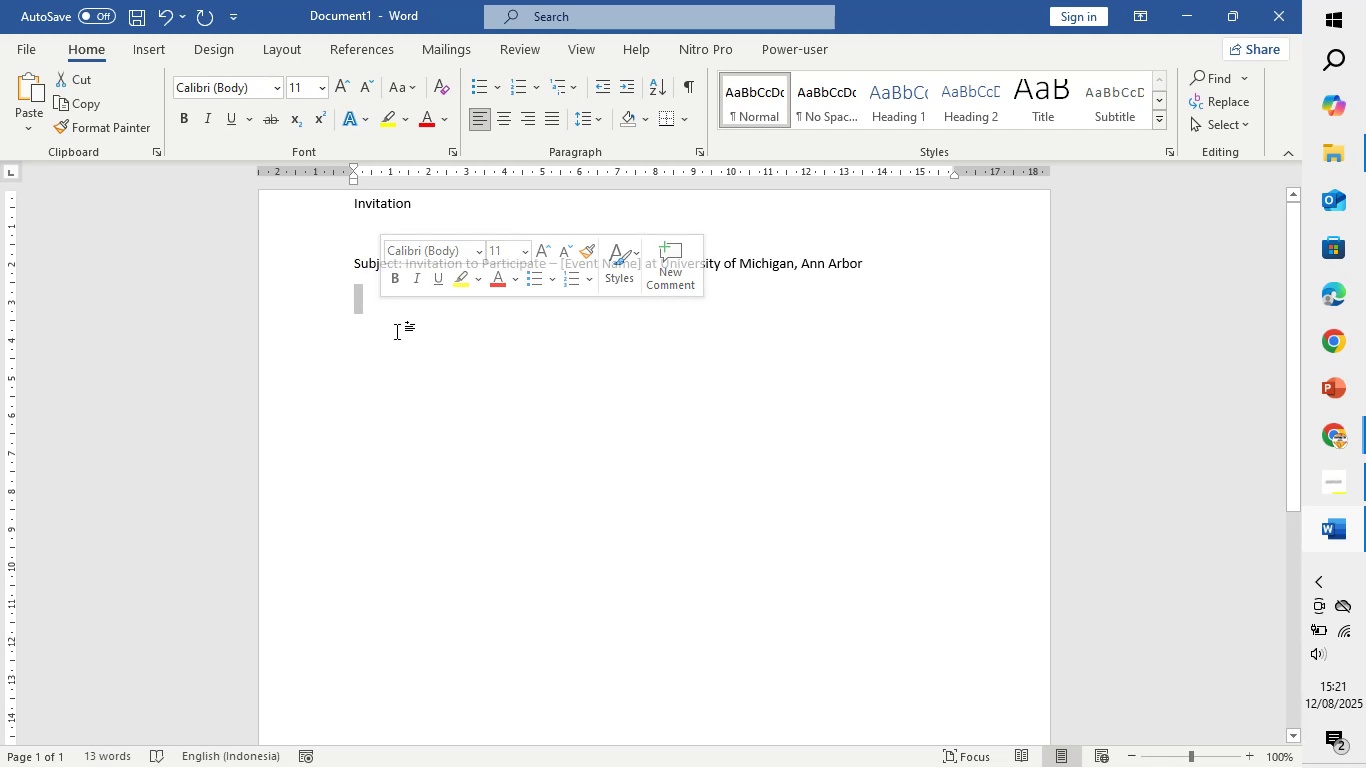 
left_click([394, 331])
 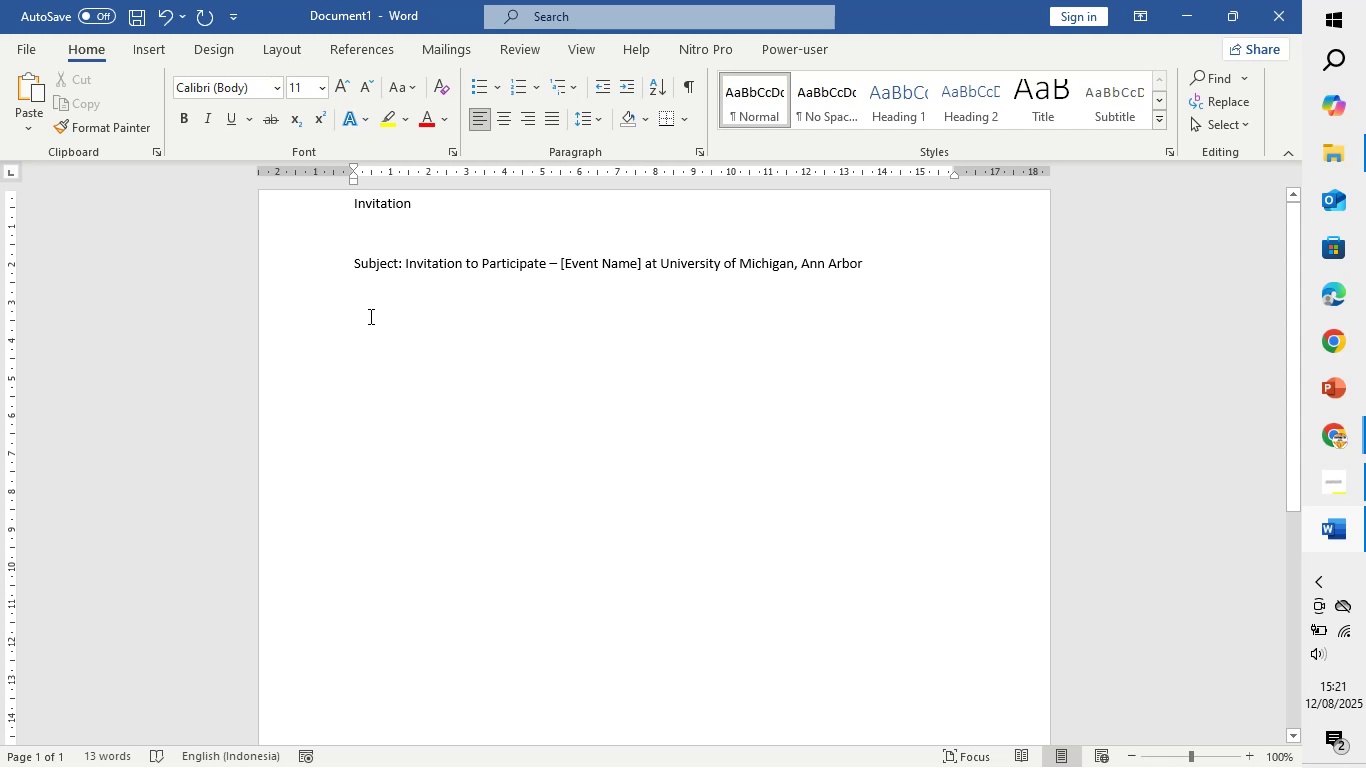 
type(Dear [Company Name] Team)
 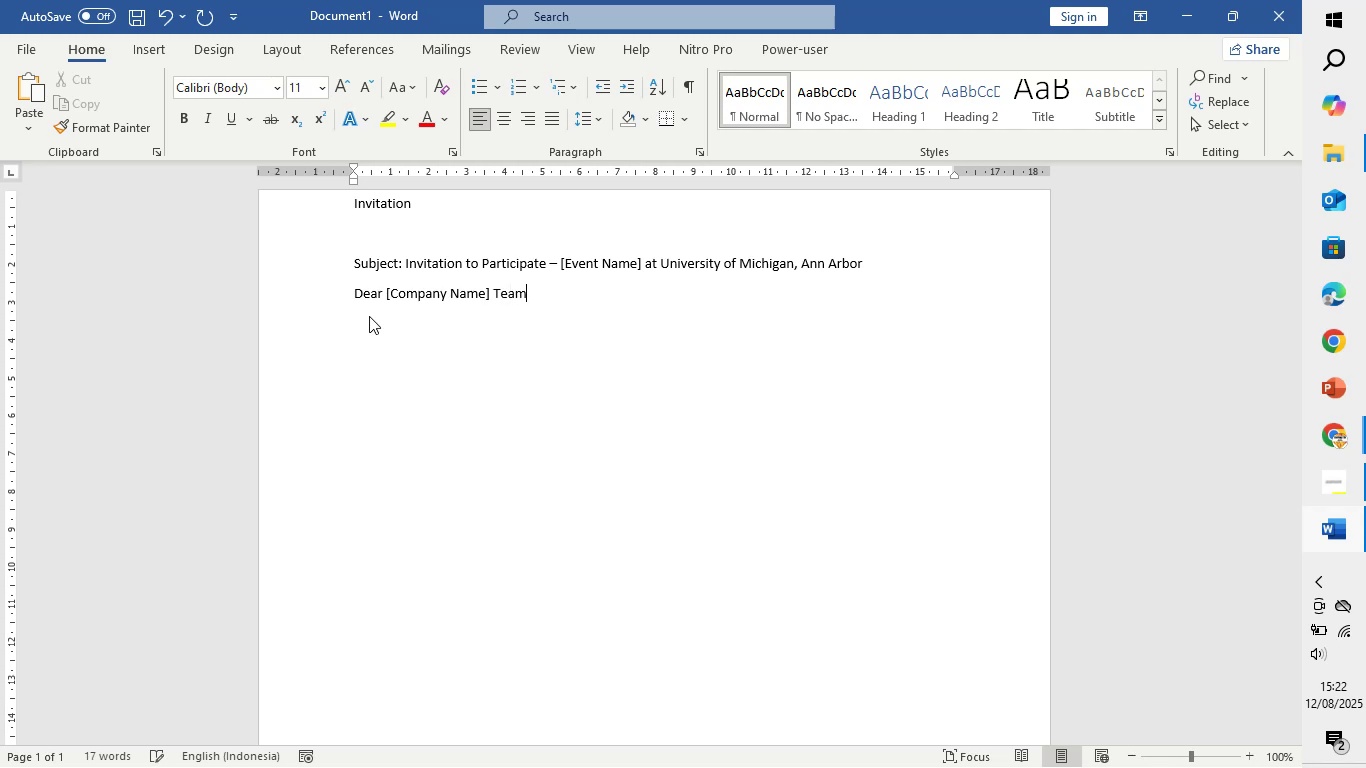 
left_click([438, 207])
 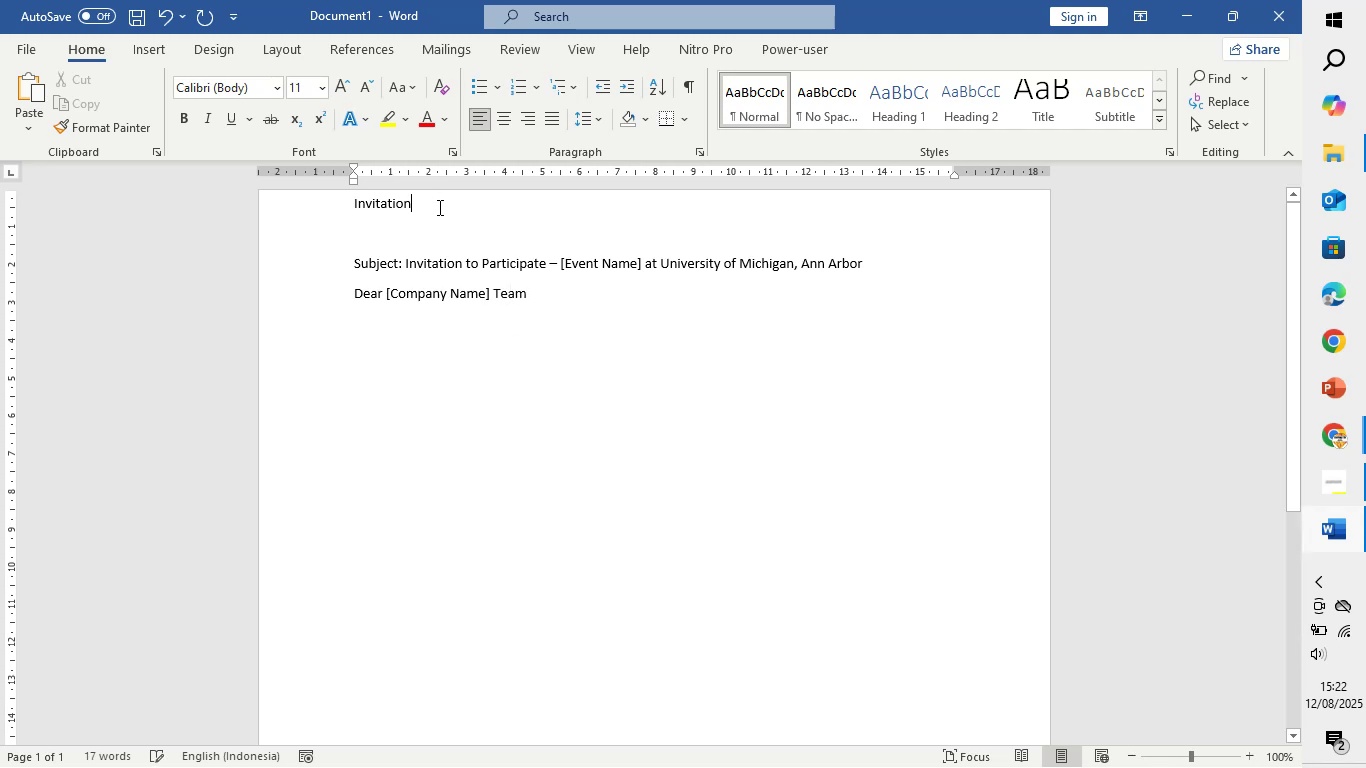 
type( for Company)
 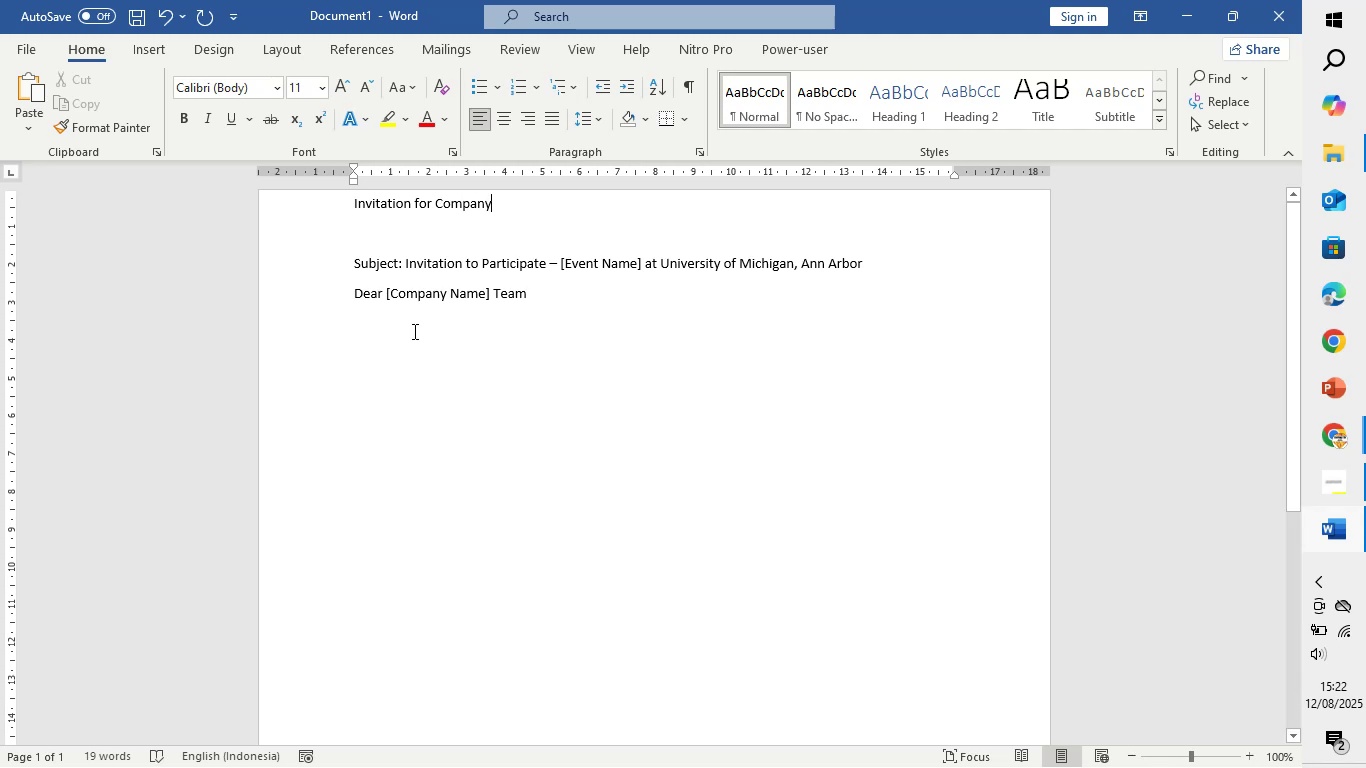 
left_click([547, 312])
 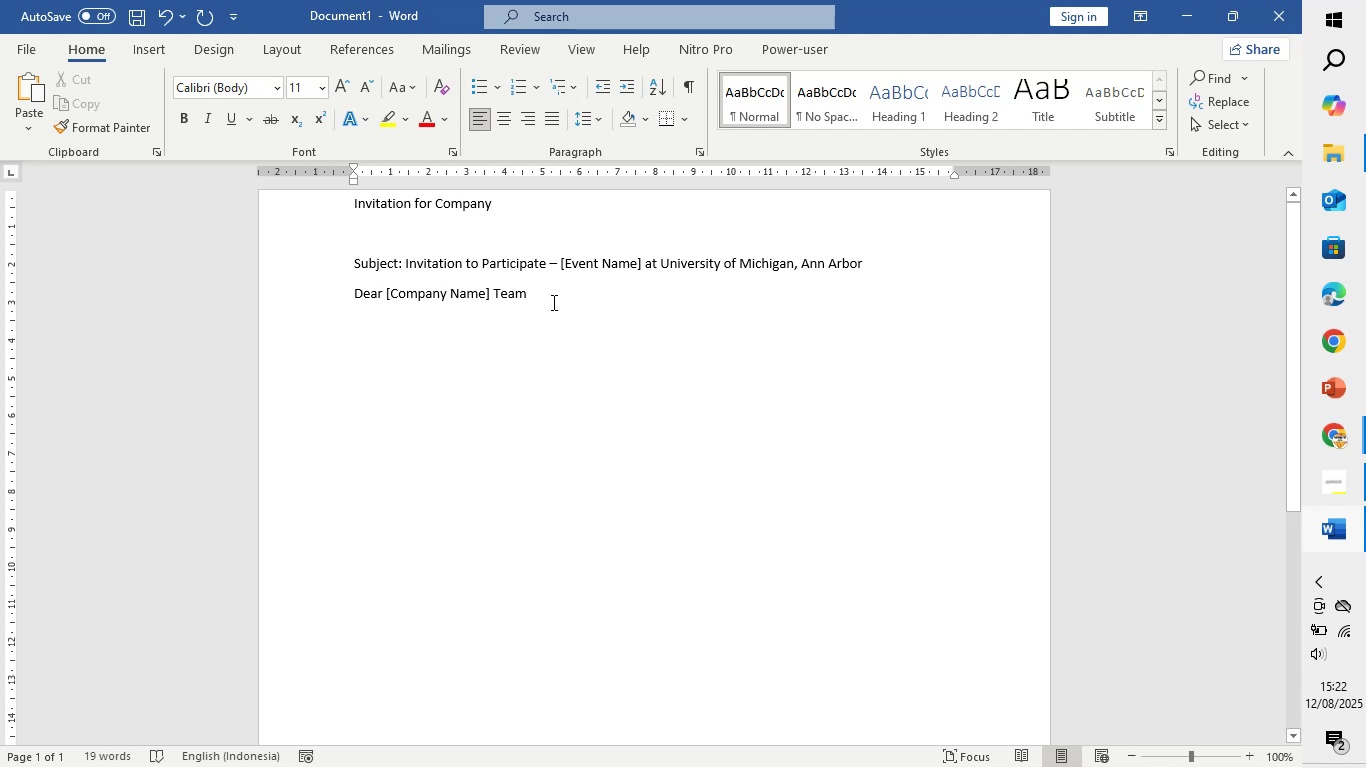 
key(Comma)
 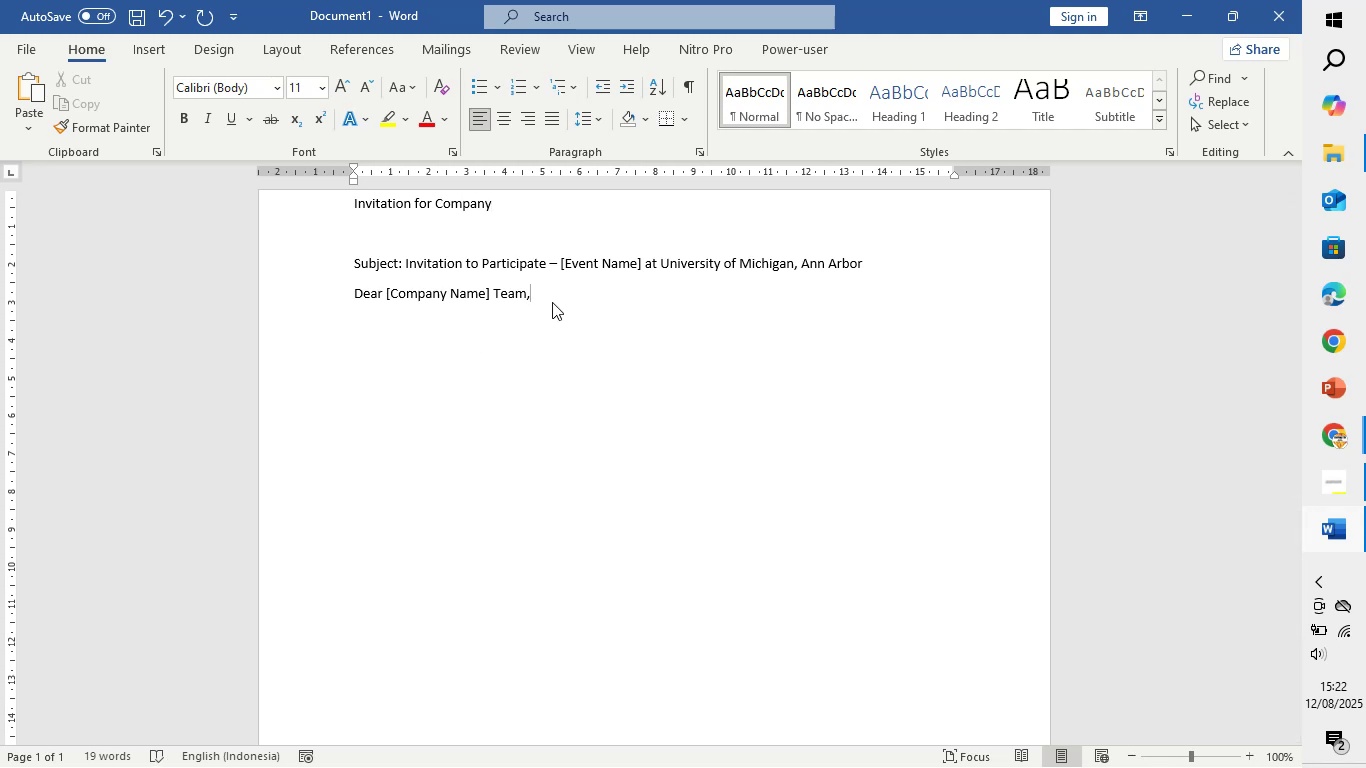 
key(Enter)
 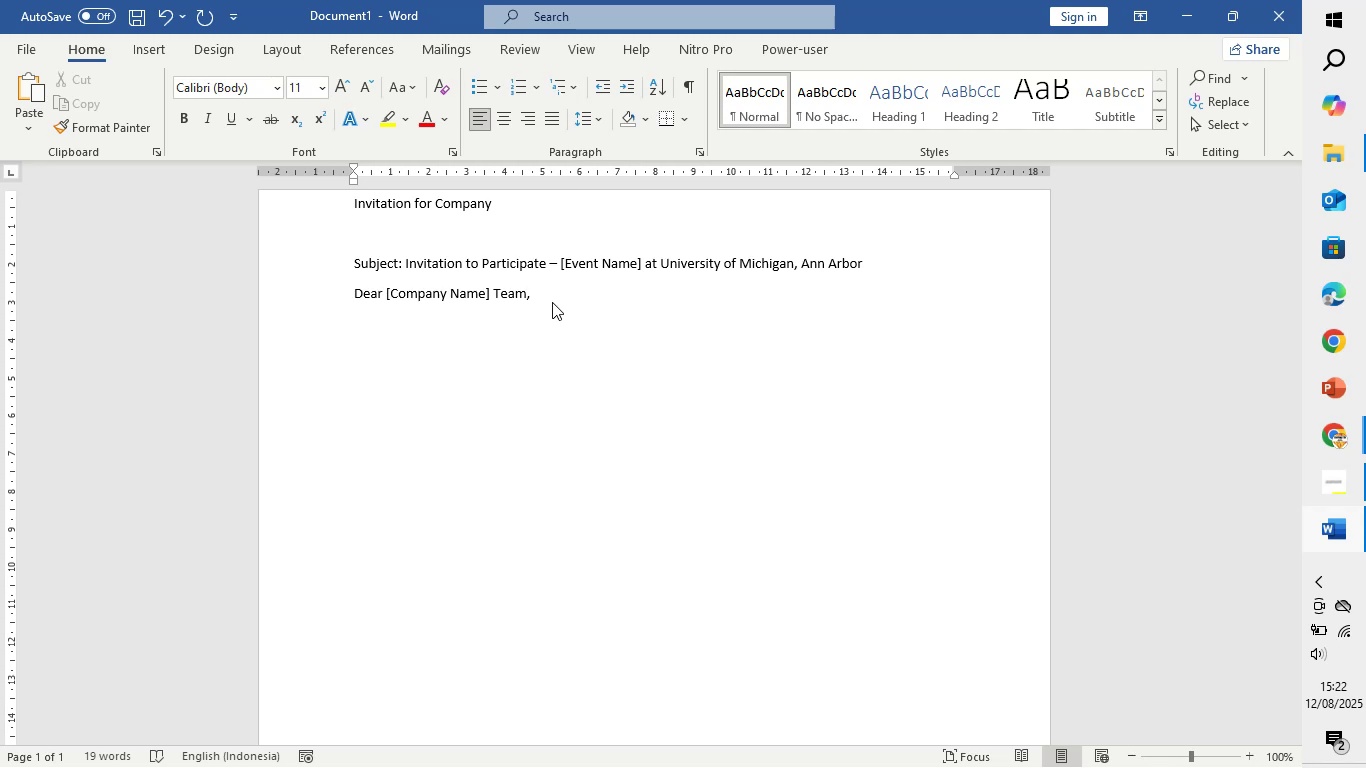 
type(We are pleased to invite your company to participate in the [Event Name] )
key(Backspace)
type(, which will be held on [Event Date a)
key(Backspace)
key(Backspace)
type([)
key(Backspace)
type(] at [Venue Name], University of Michigan, Ann Arbor. This event brings tho)
key(Backspace)
key(Backspace)
type(ogether talented students from various disciplines eager to connect with potential employer )
key(Backspace)
type(s like you.)
 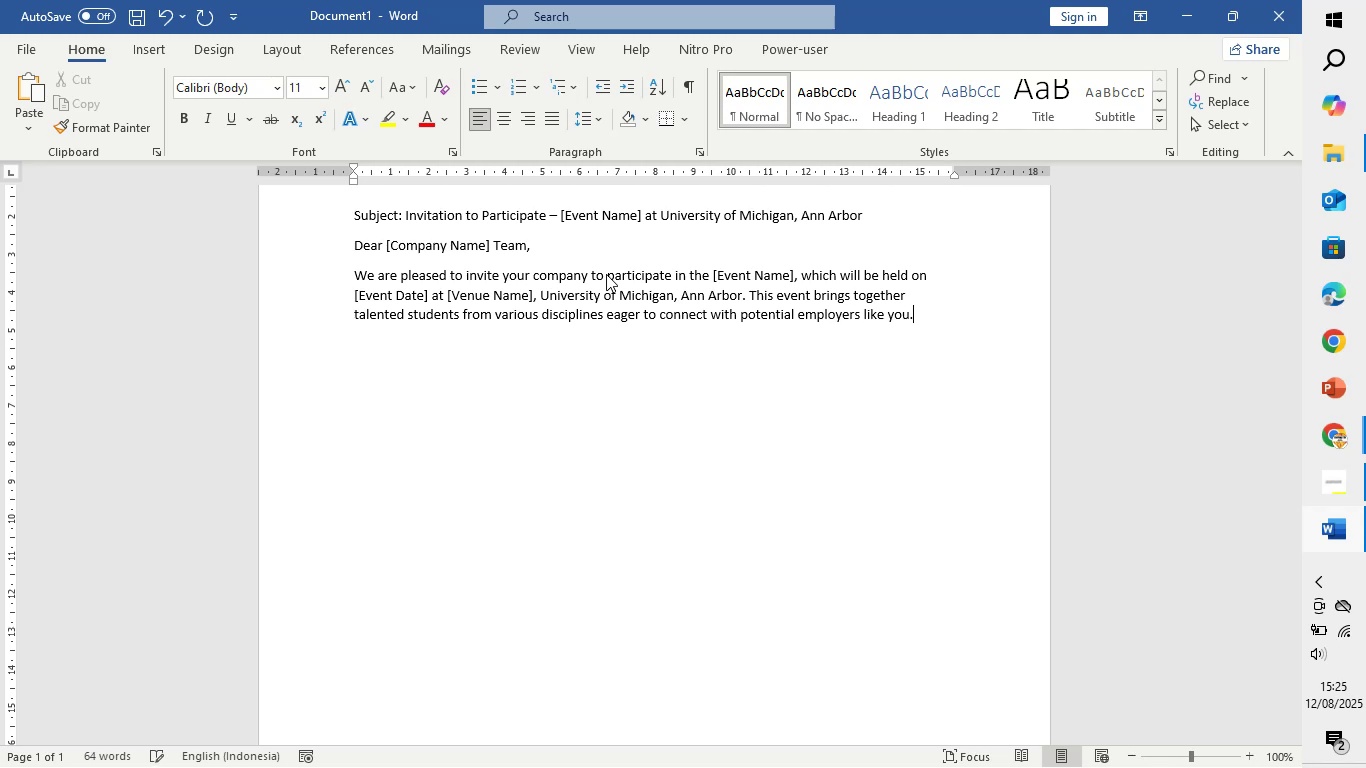 
scroll: coordinate [603, 273], scroll_direction: down, amount: 1.0
 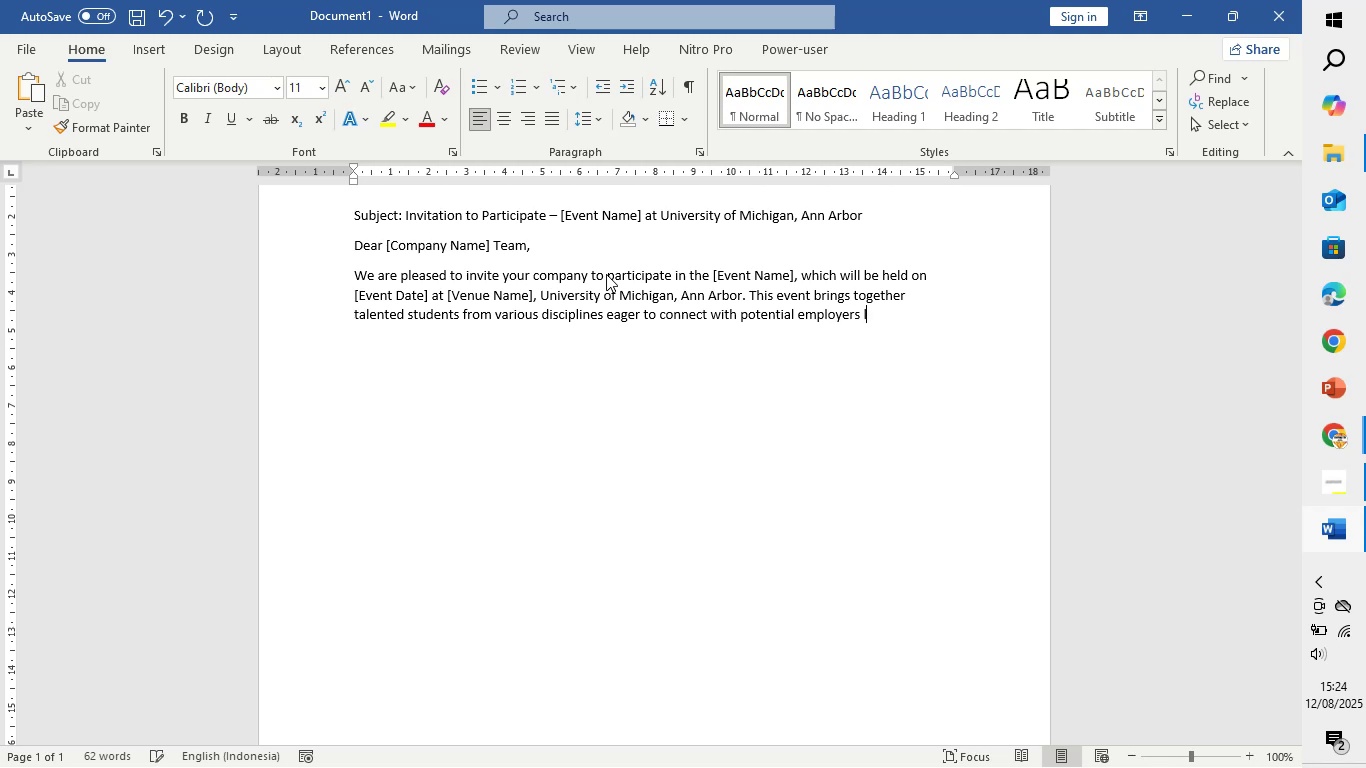 
key(Enter)
 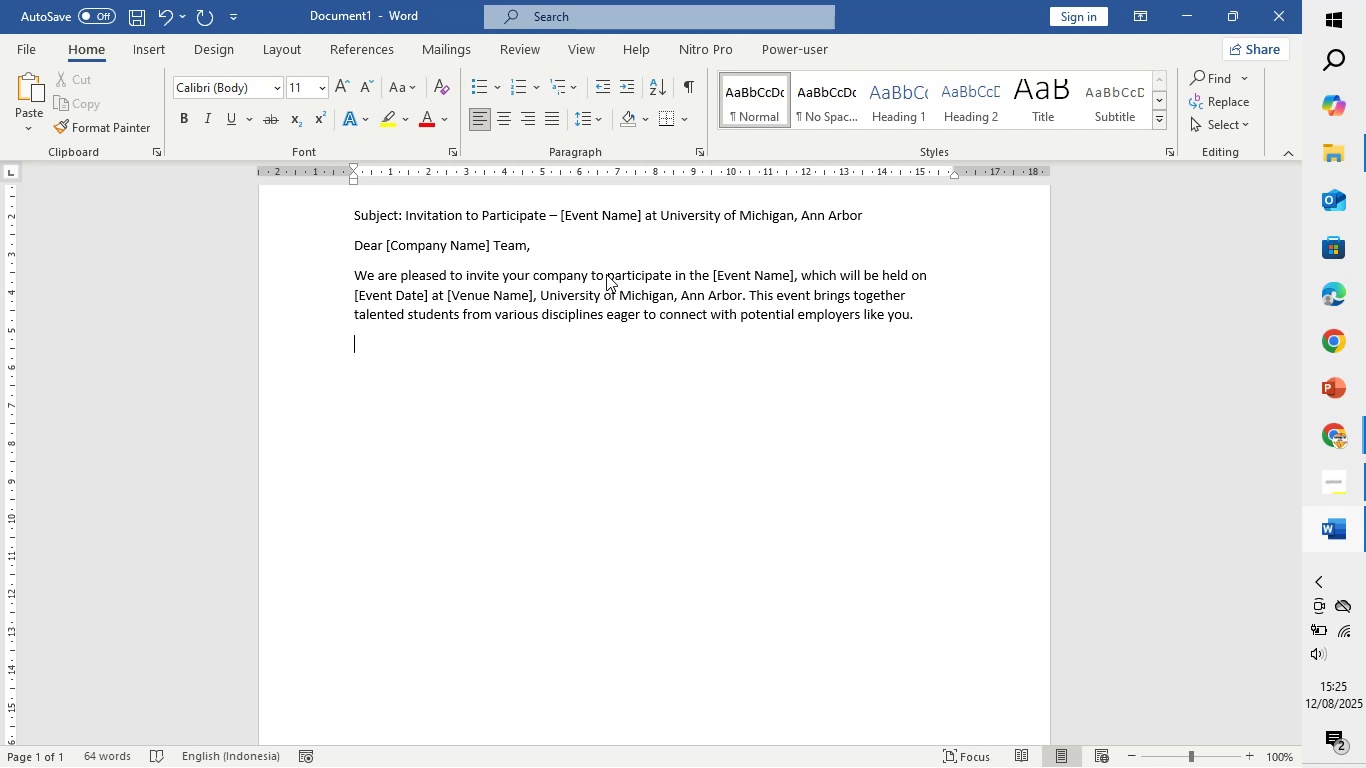 
type(Event Details;)
key(Backspace)
type(:)
 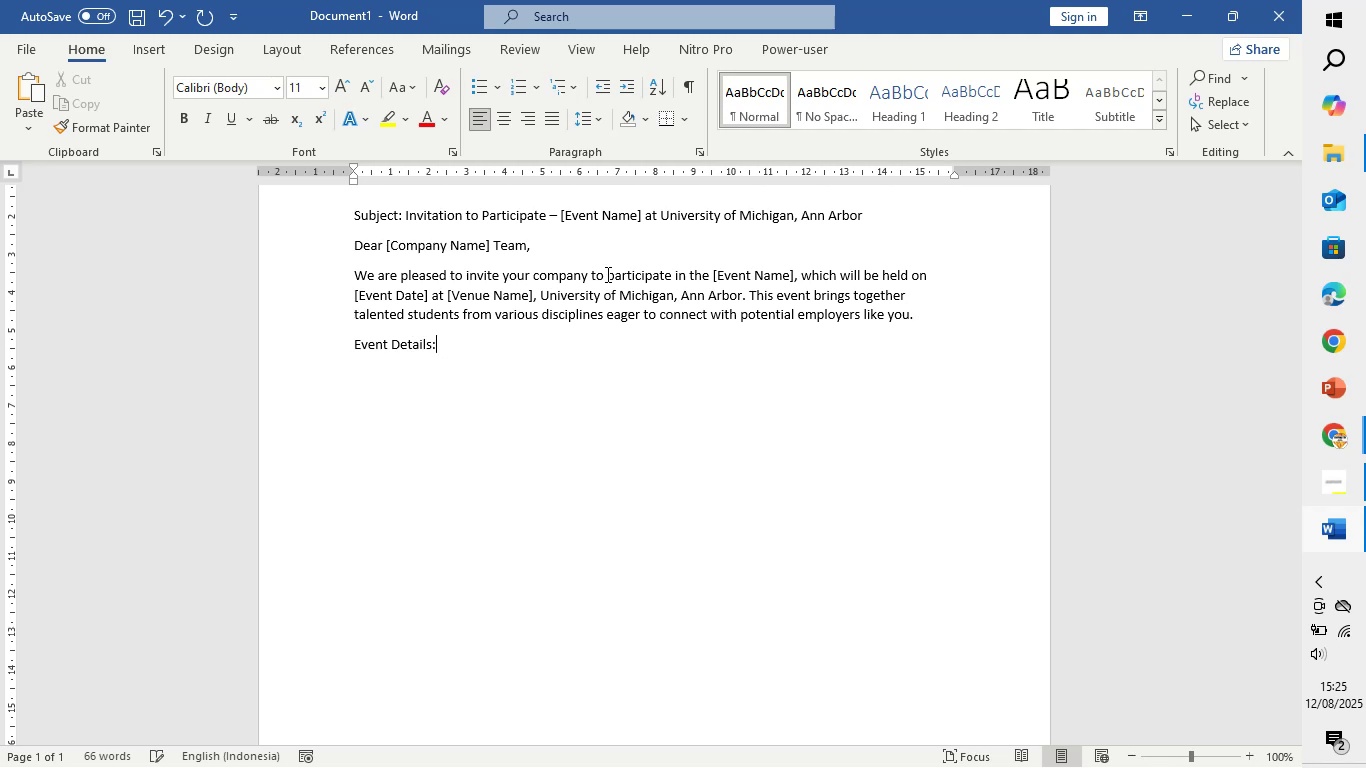 
key(Enter)
 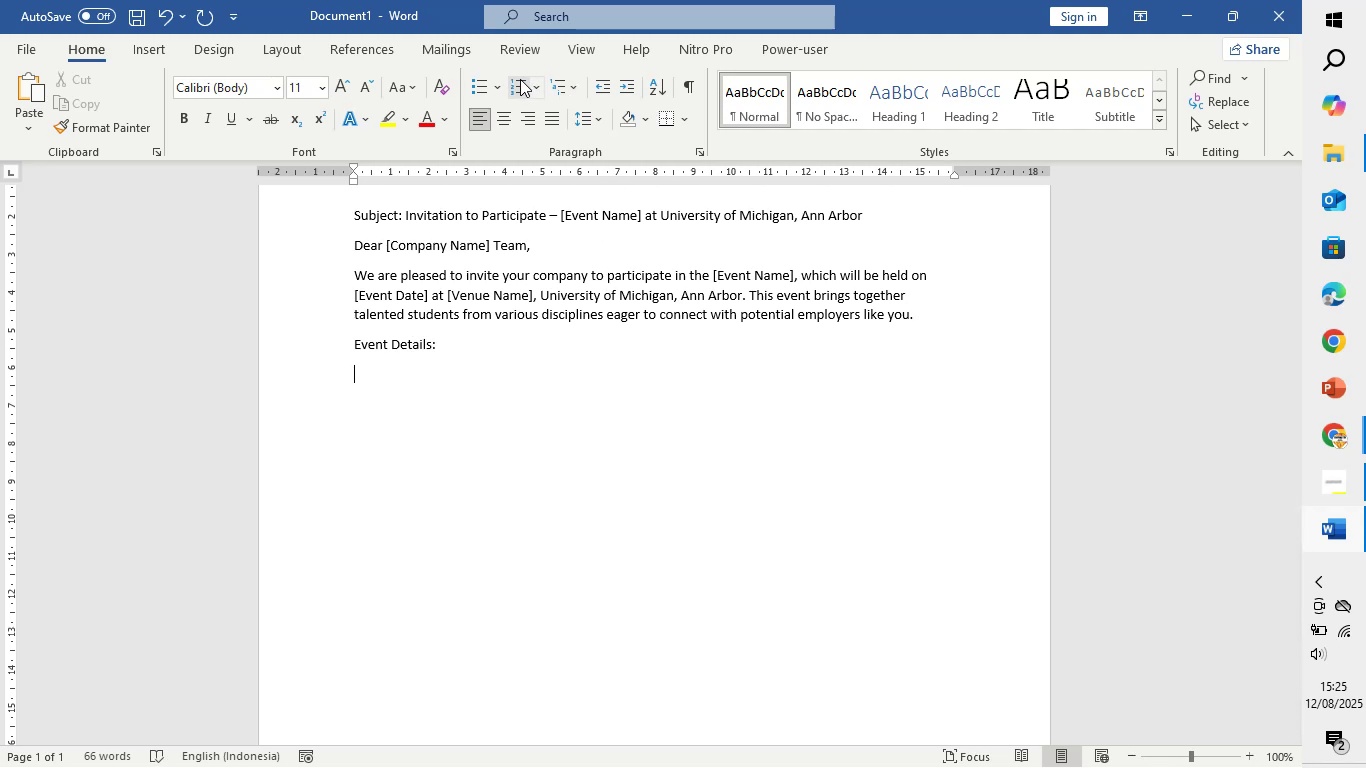 
double_click([499, 82])
 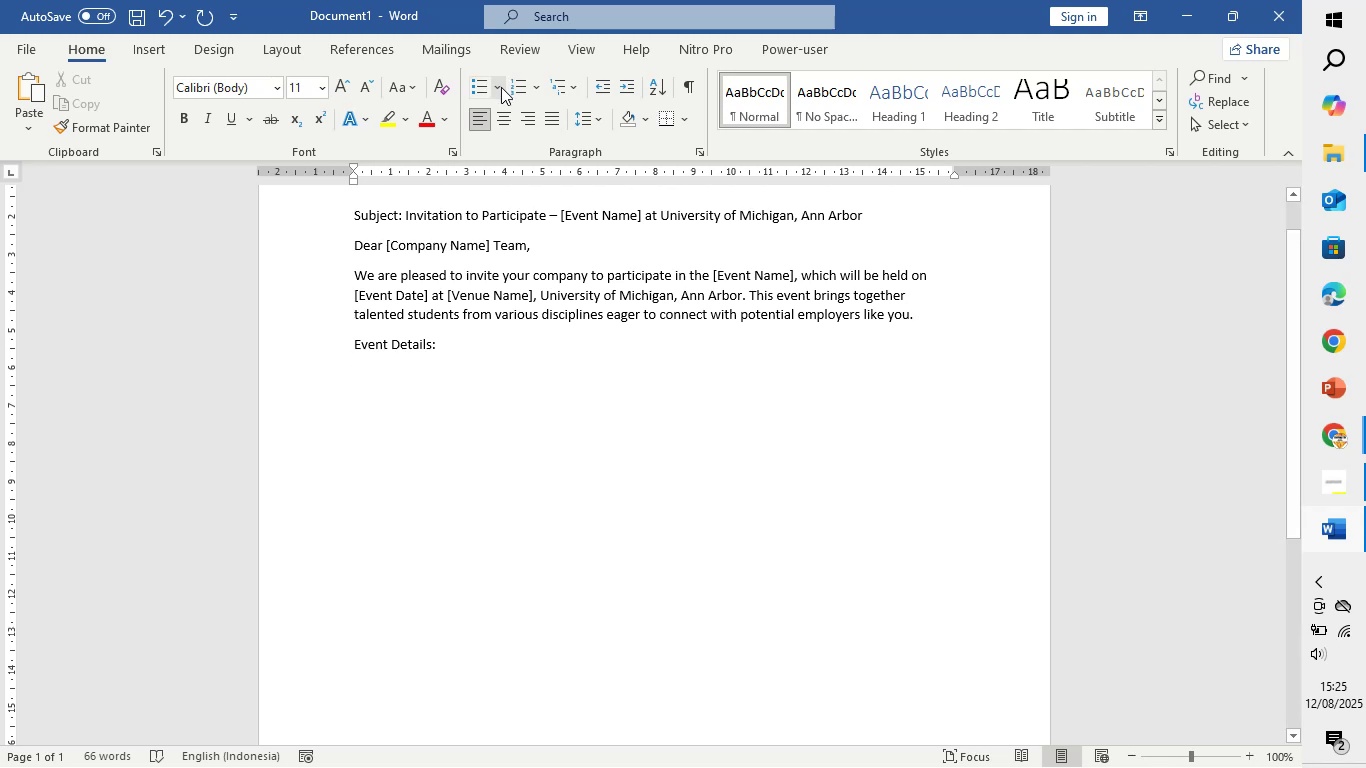 
left_click([497, 88])
 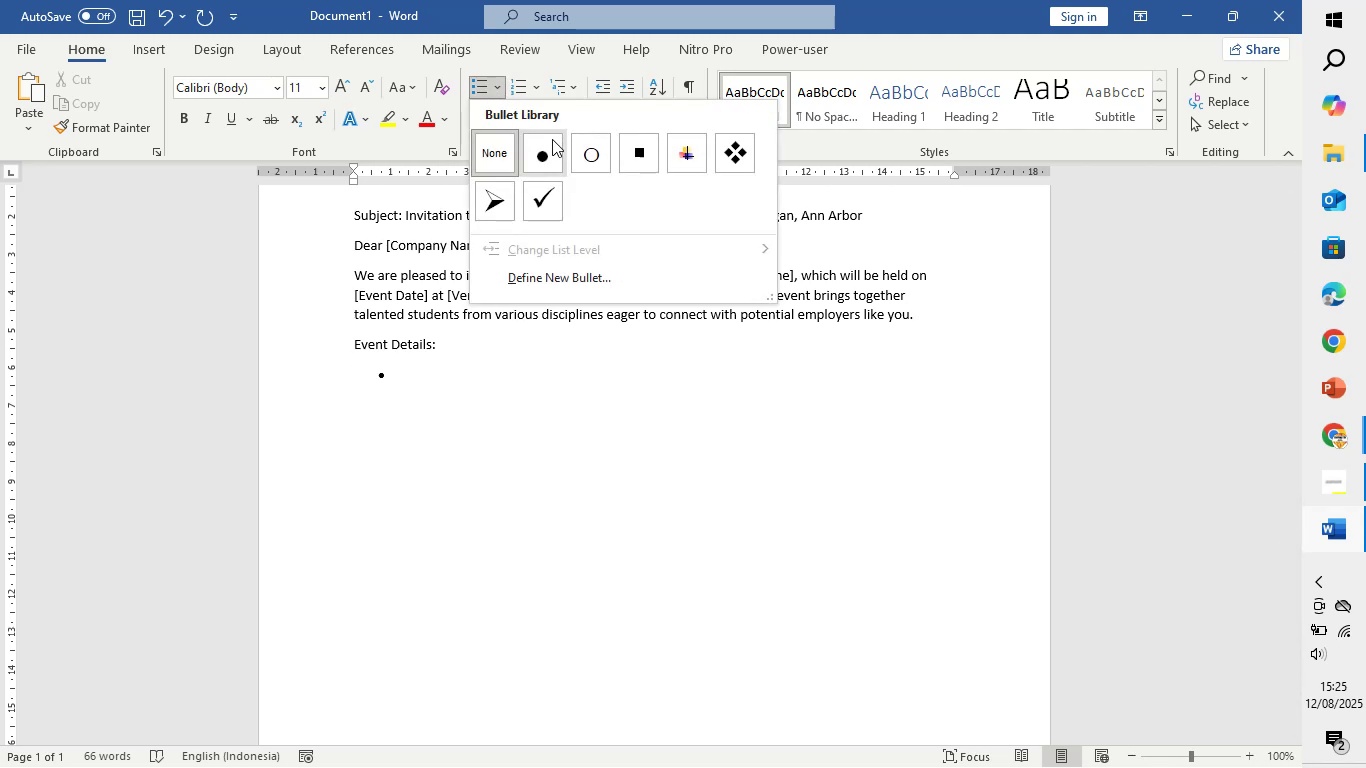 
left_click([552, 142])
 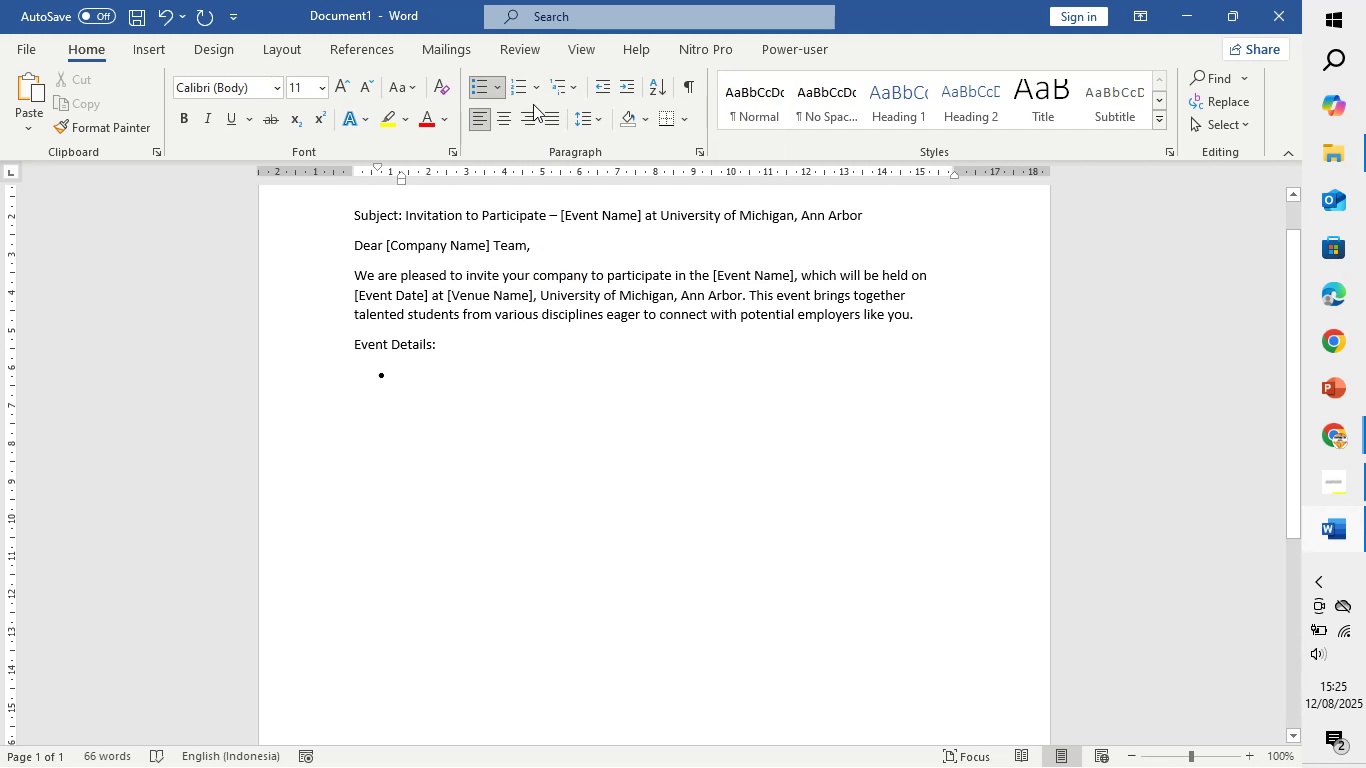 
left_click([535, 96])
 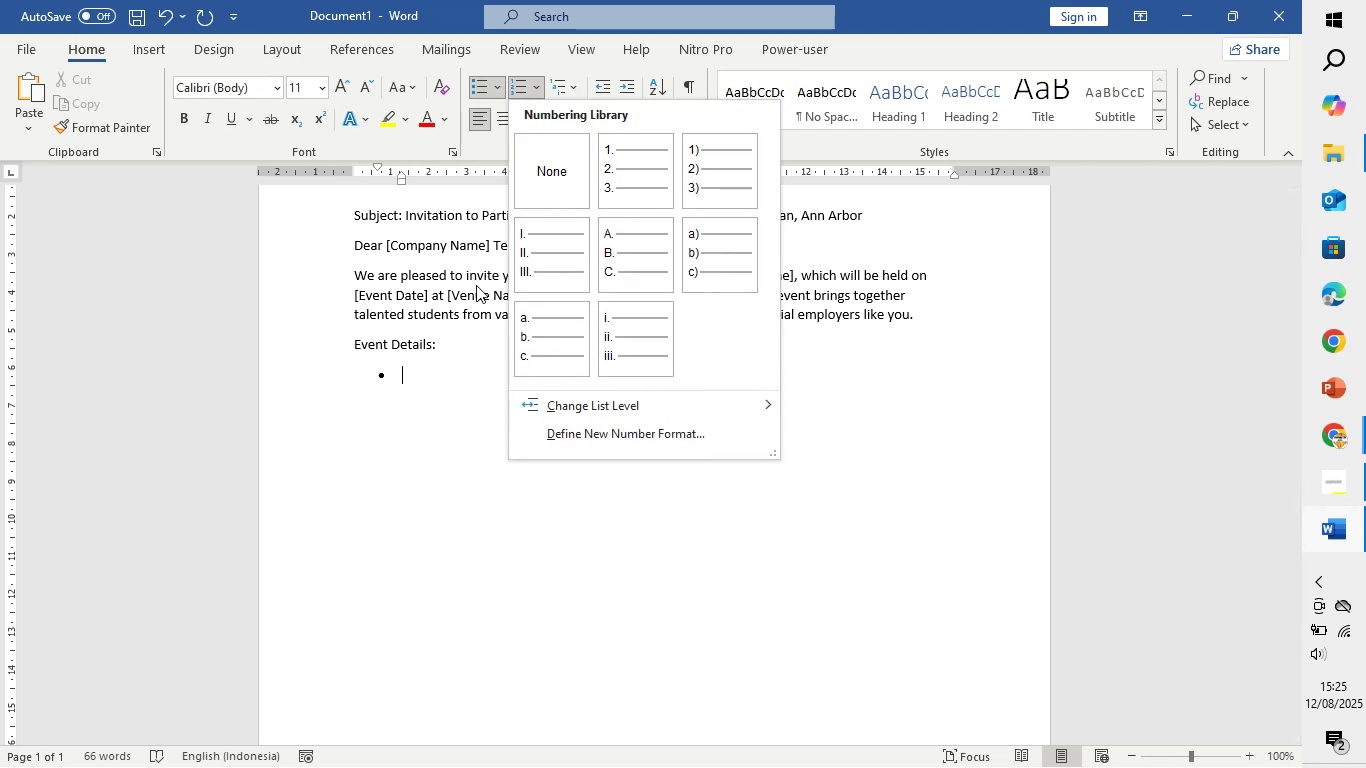 
left_click([461, 385])
 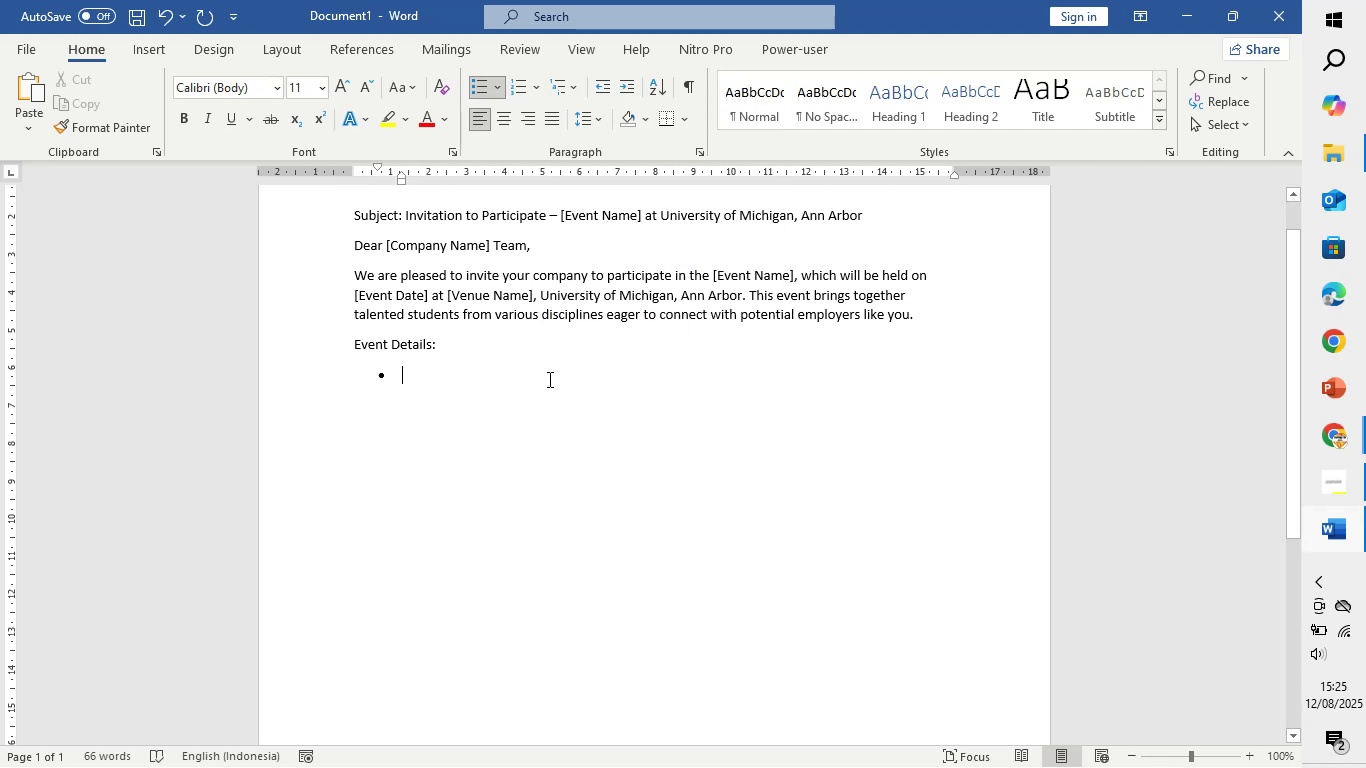 
type(Date : [Event Date])
 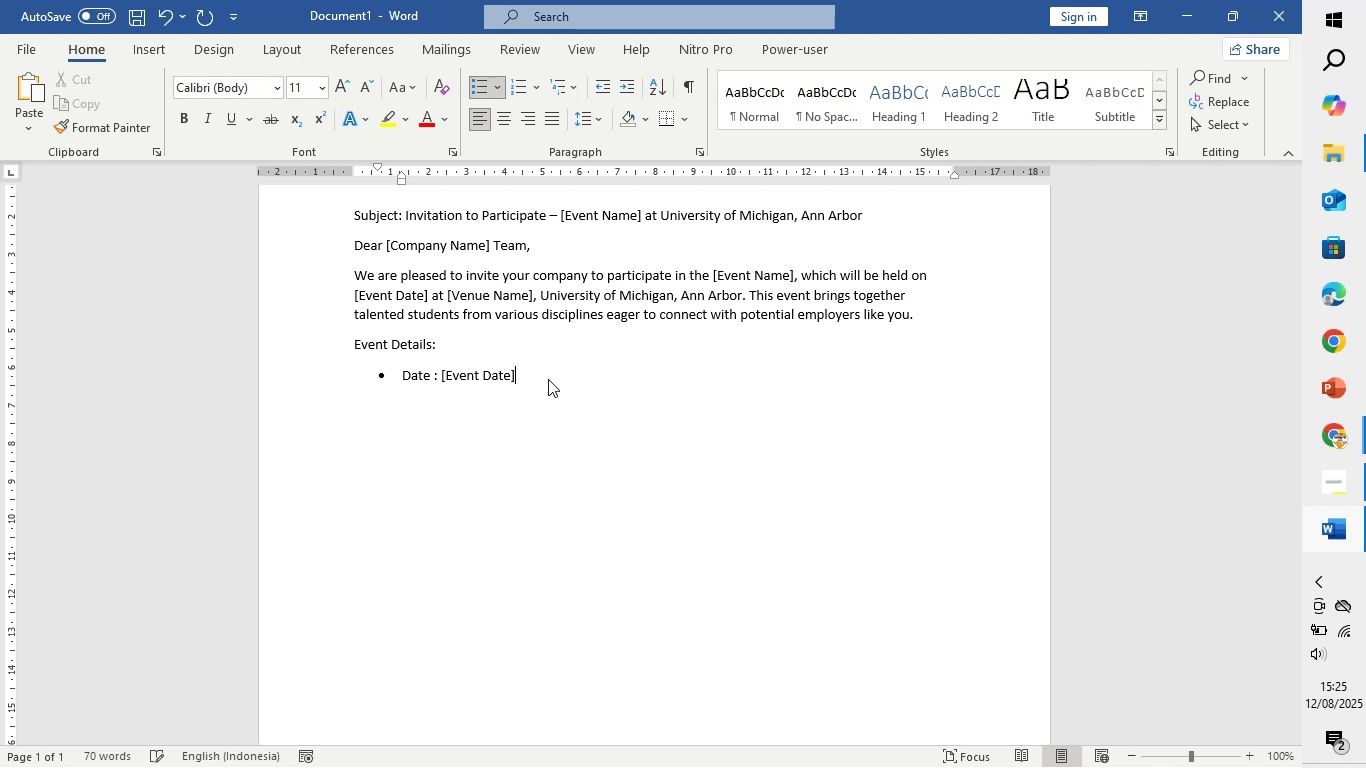 
key(Enter)
 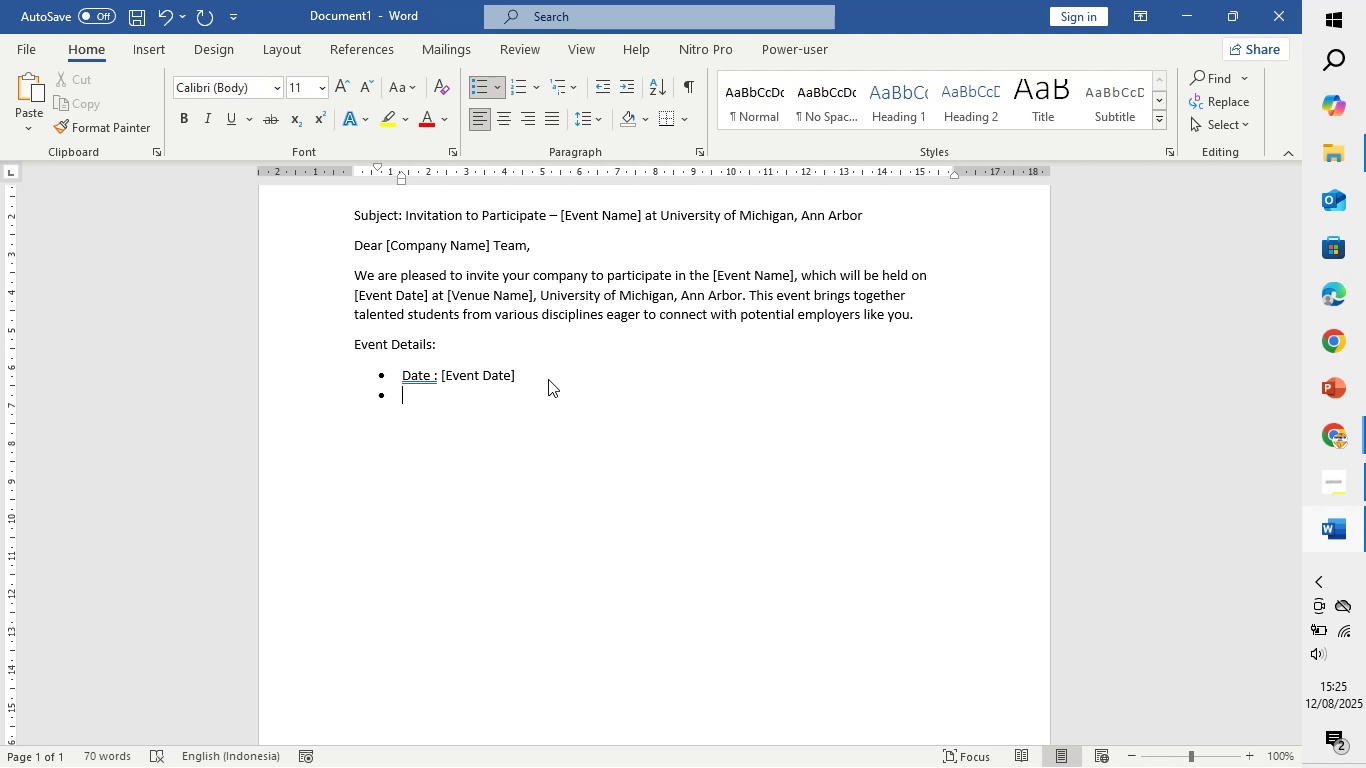 
key(ArrowUp)
 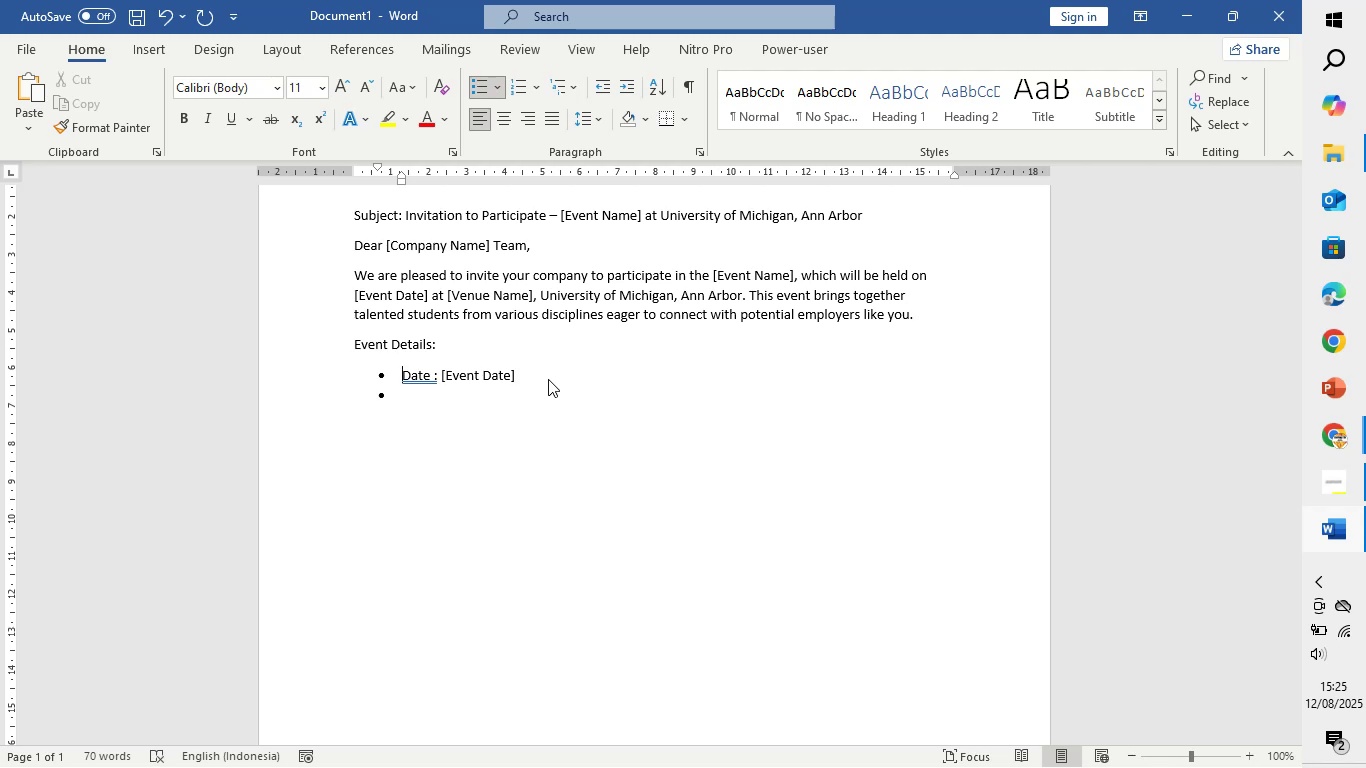 
key(ArrowRight)
 